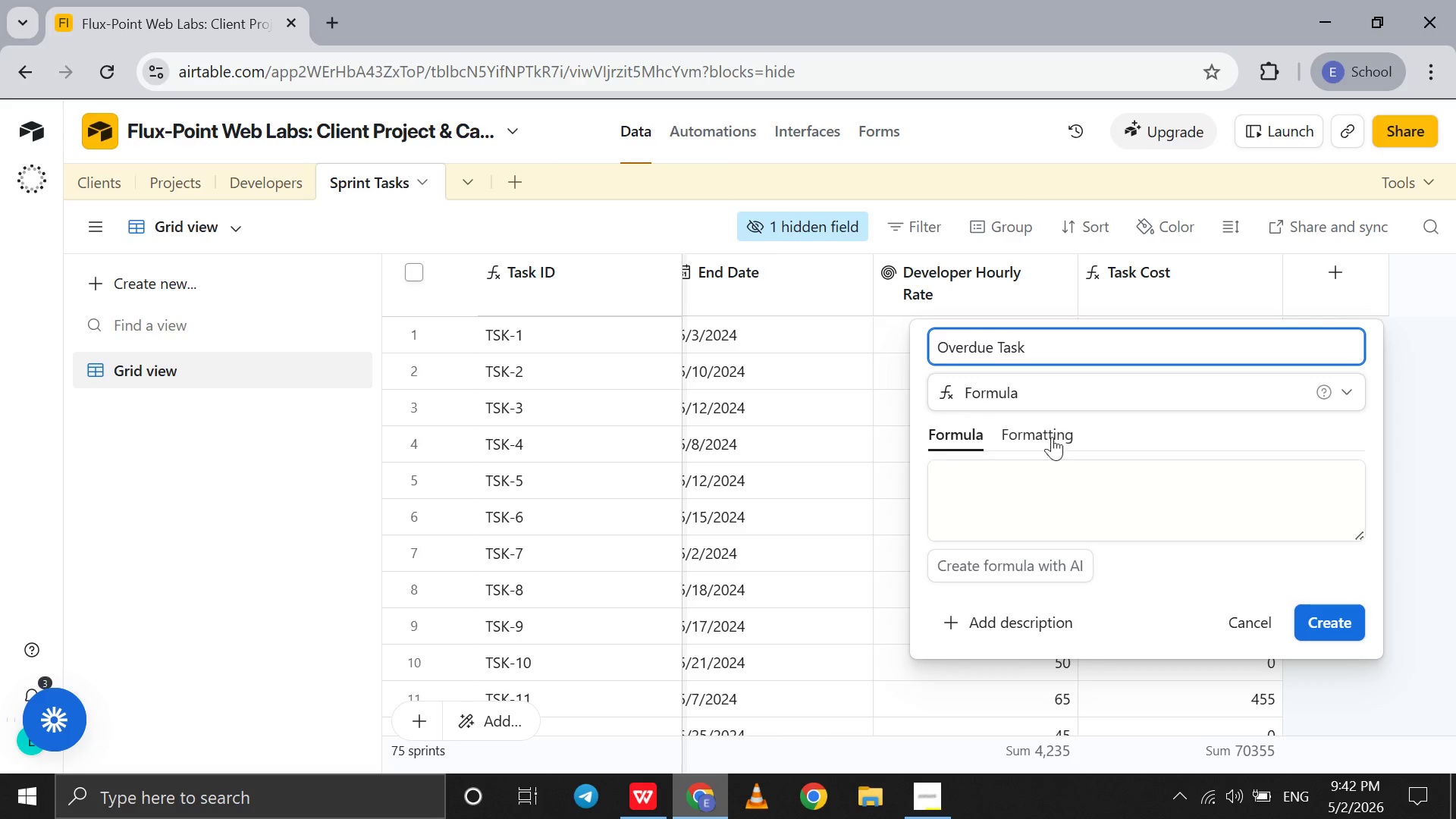 
left_click([987, 497])
 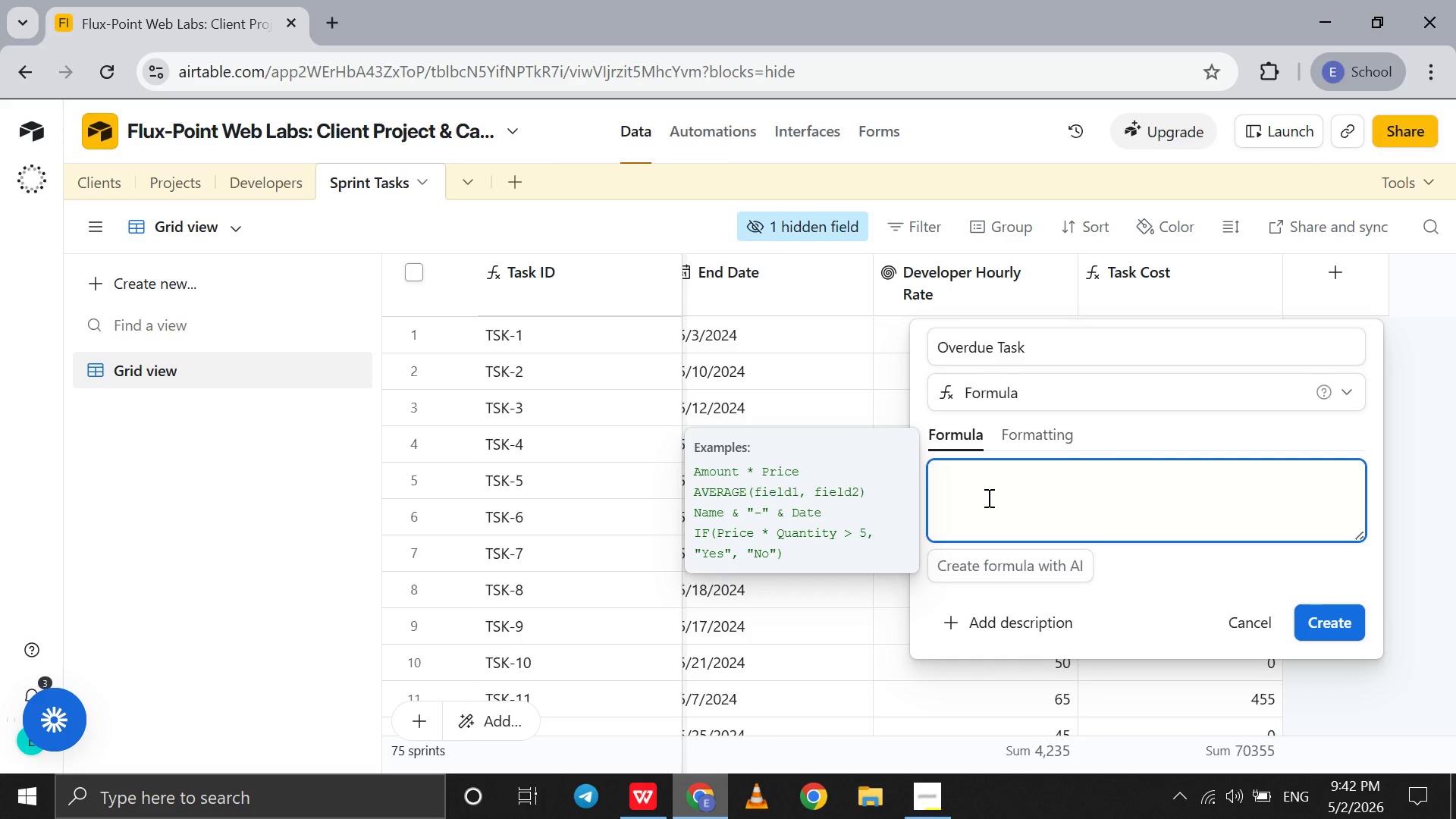 
key(Control+V)
 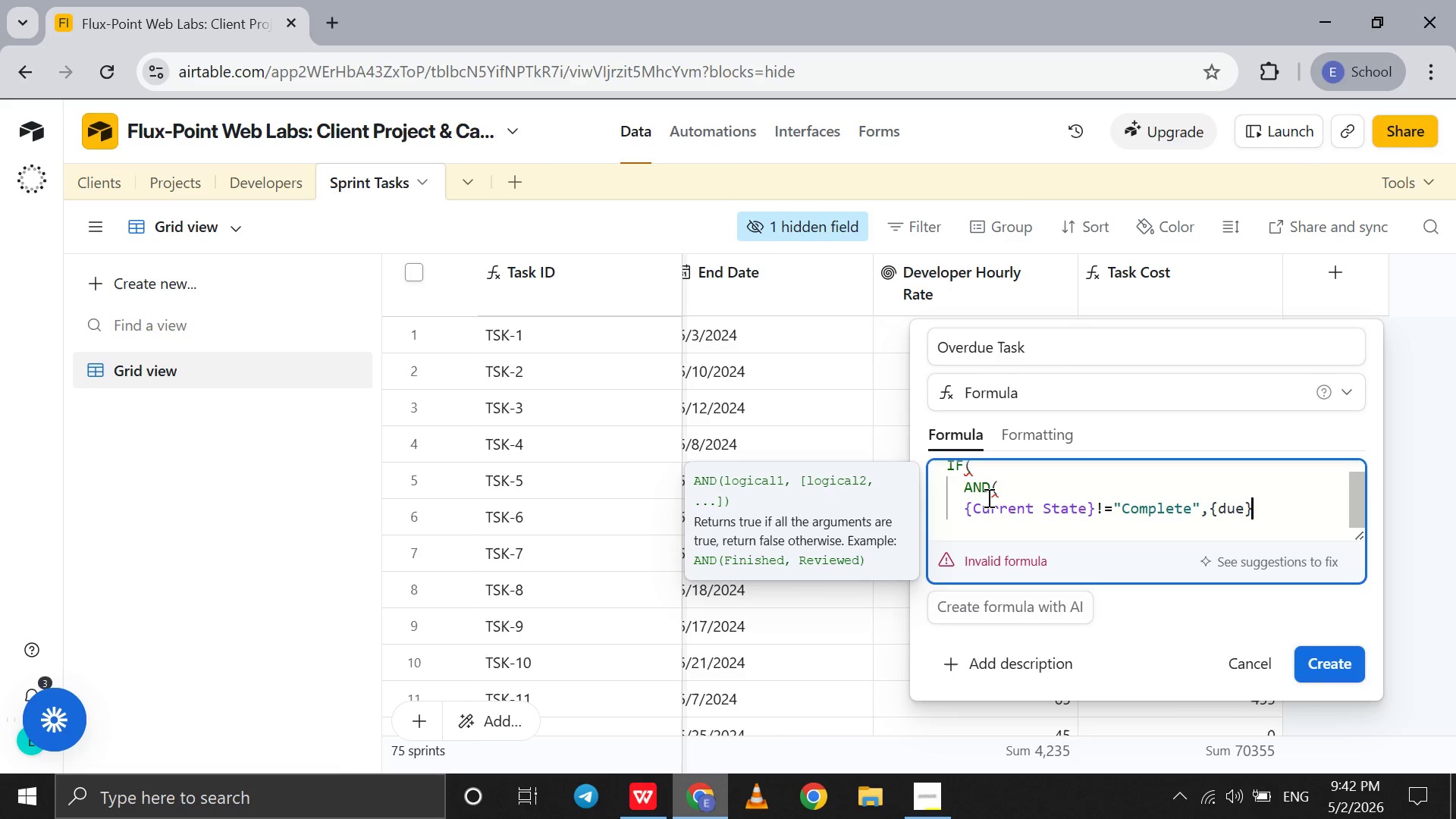 
key(Backspace)
key(Backspace)
key(Backspace)
key(Backspace)
key(Backspace)
type(end)
 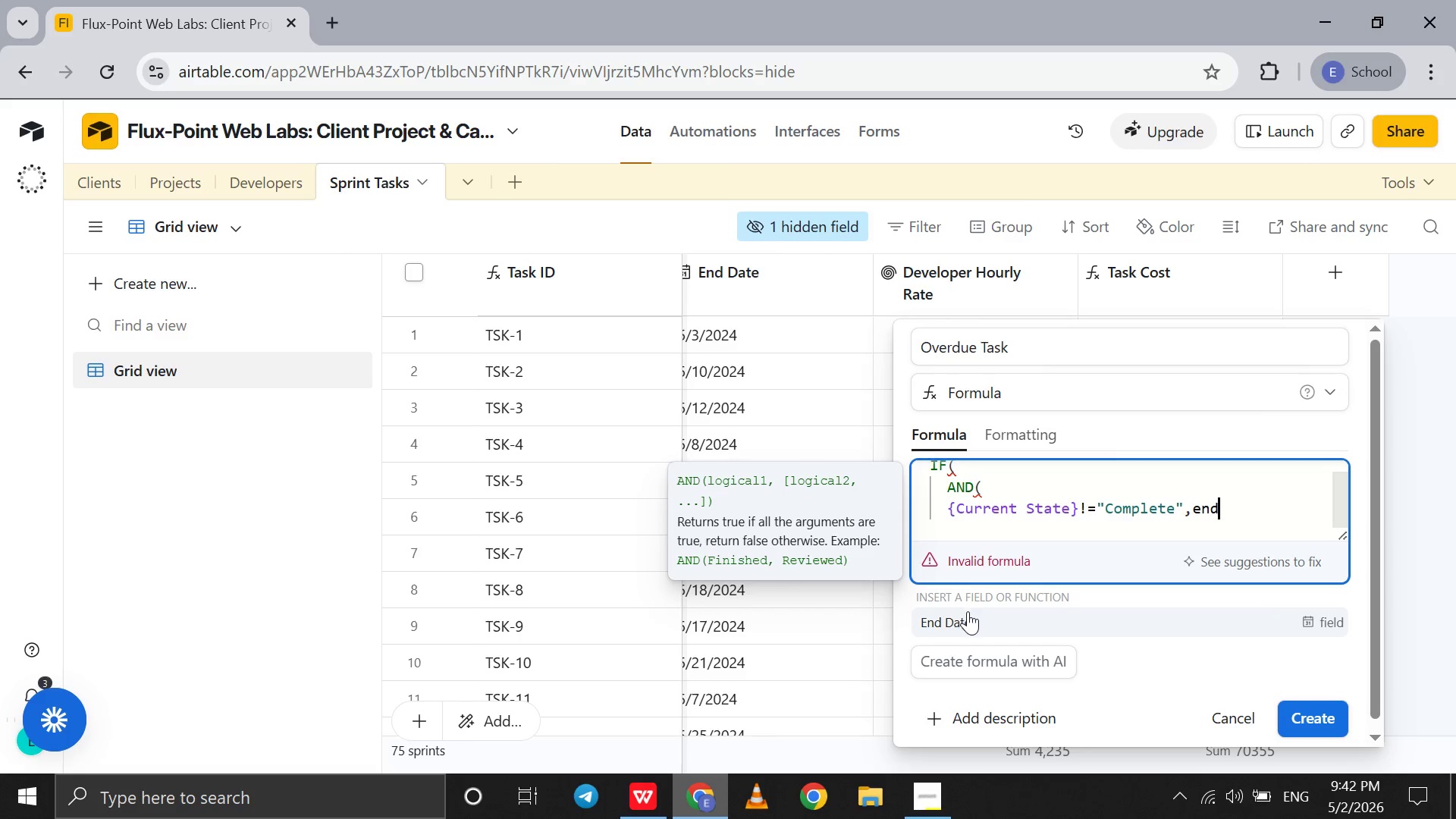 
left_click([968, 611])
 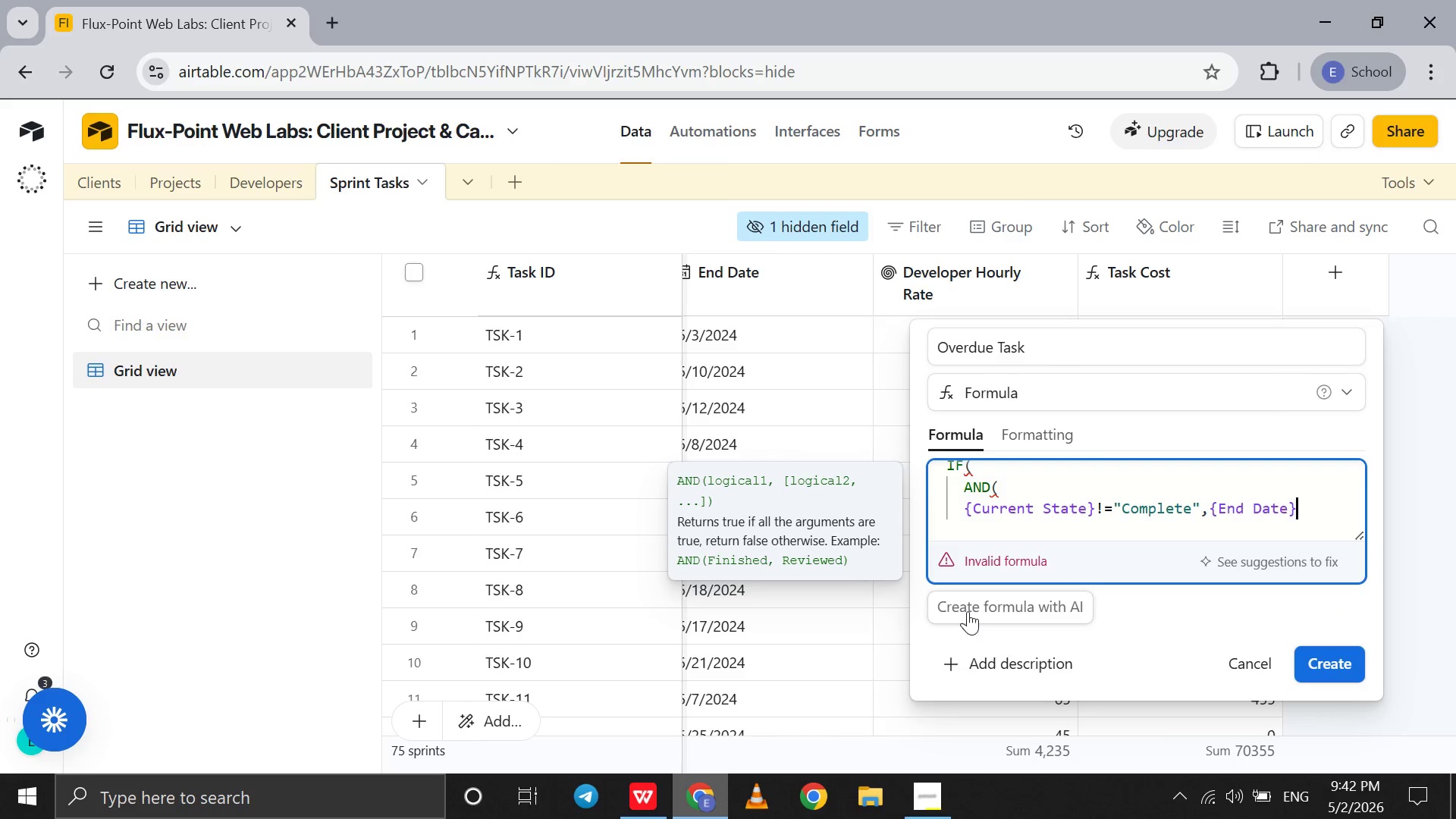 
hold_key(key=ShiftRight, duration=1.17)
 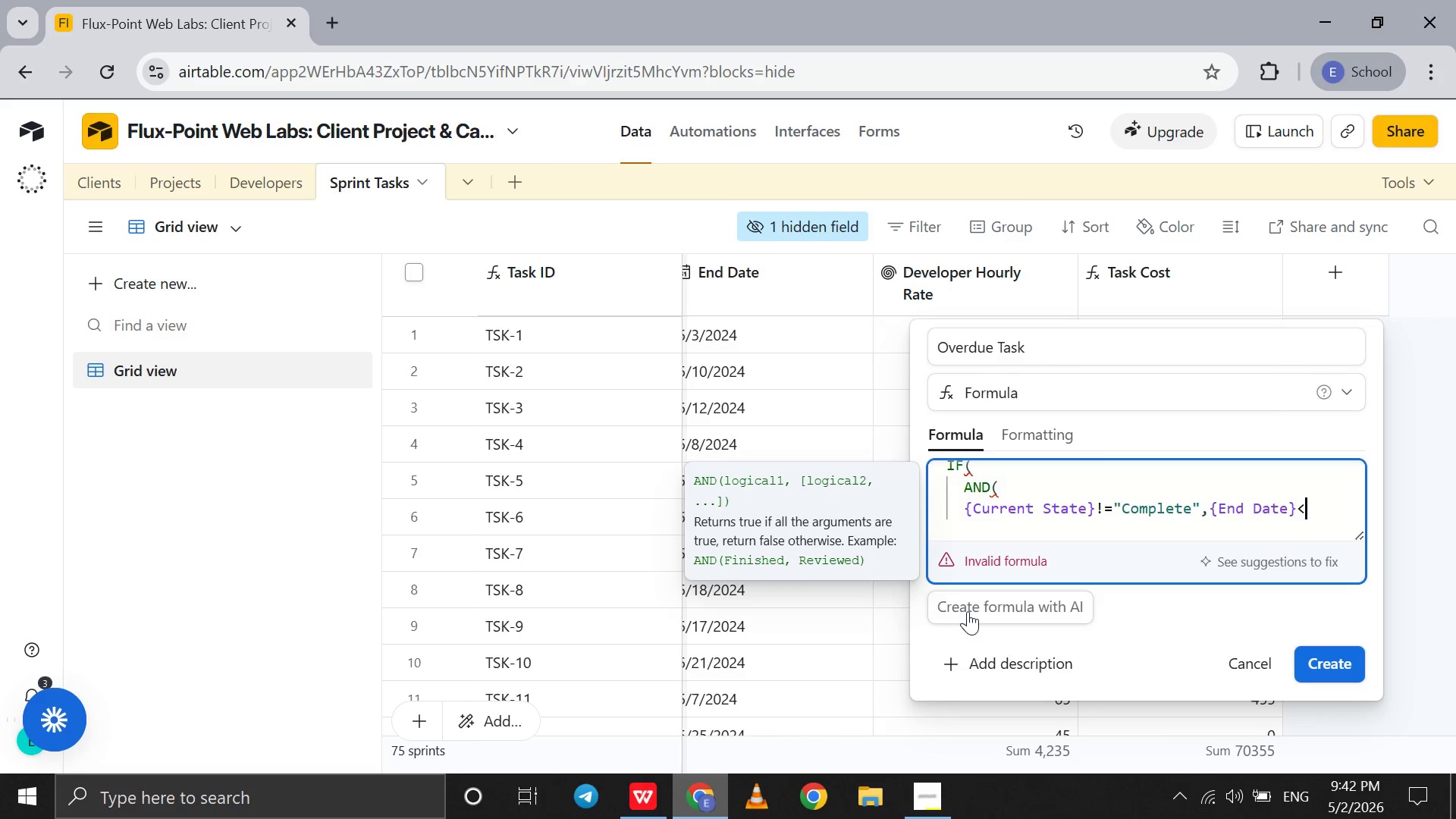 
hold_key(key=Comma, duration=0.34)
 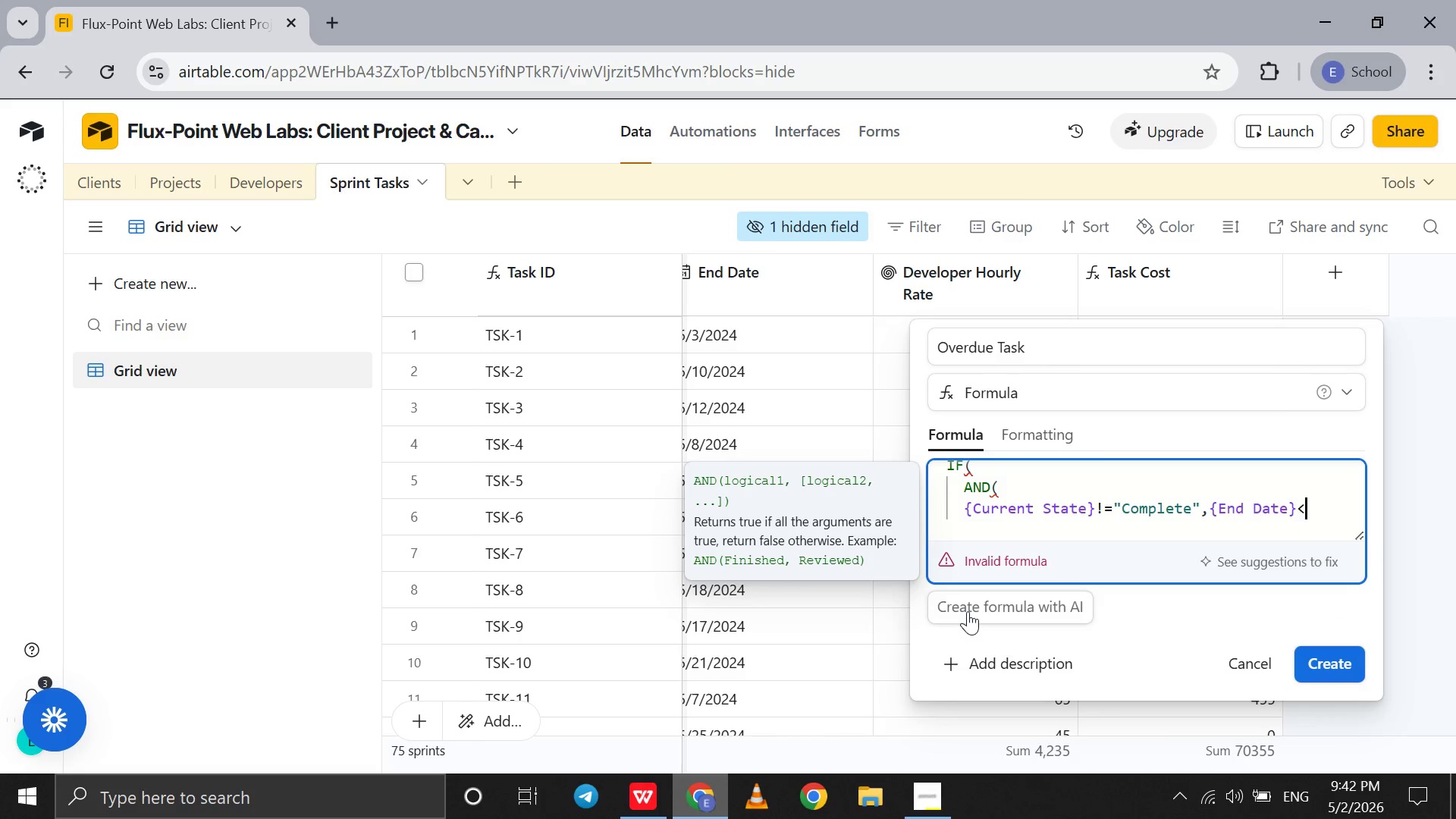 
type(To)
 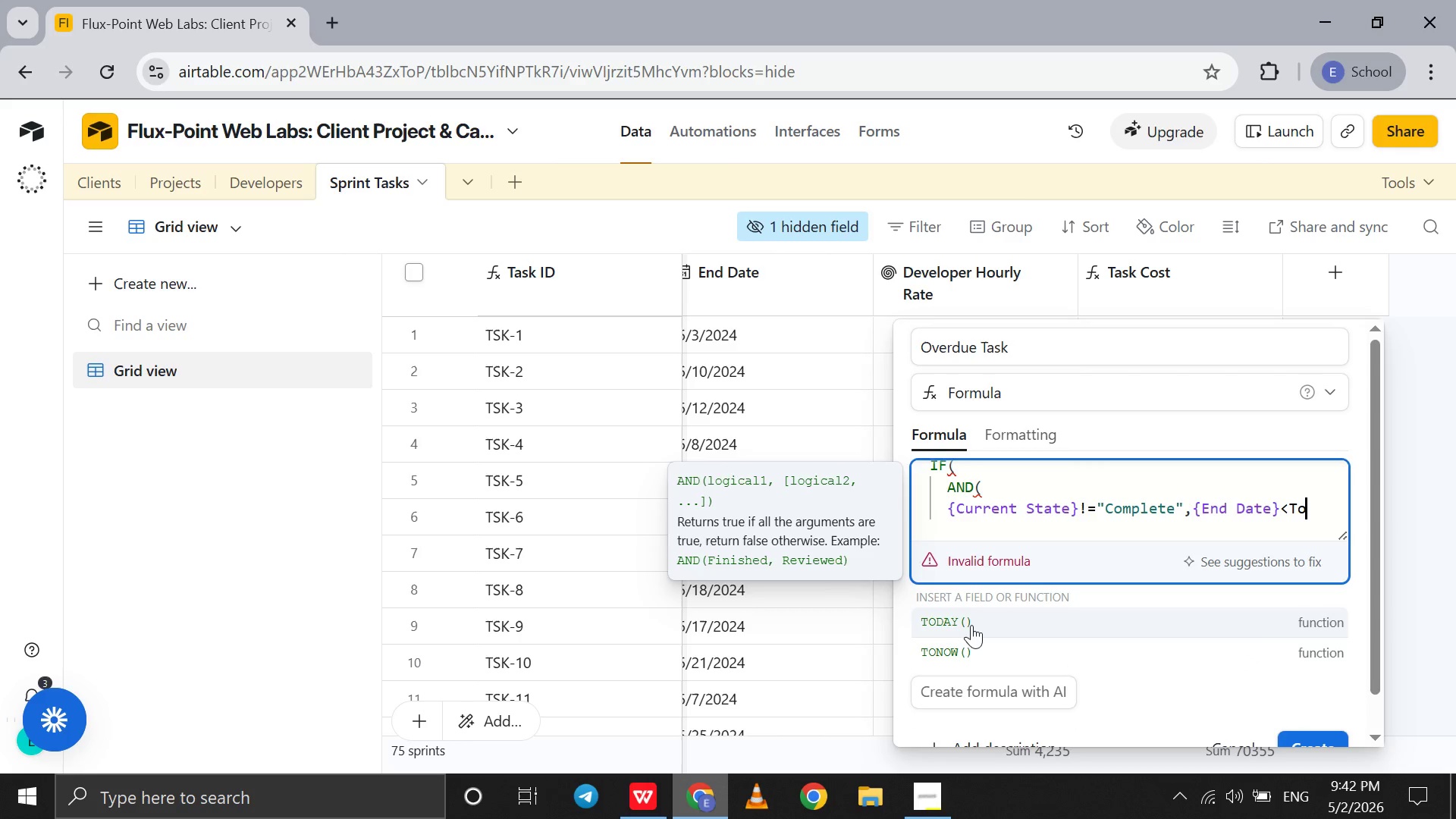 
left_click([974, 622])
 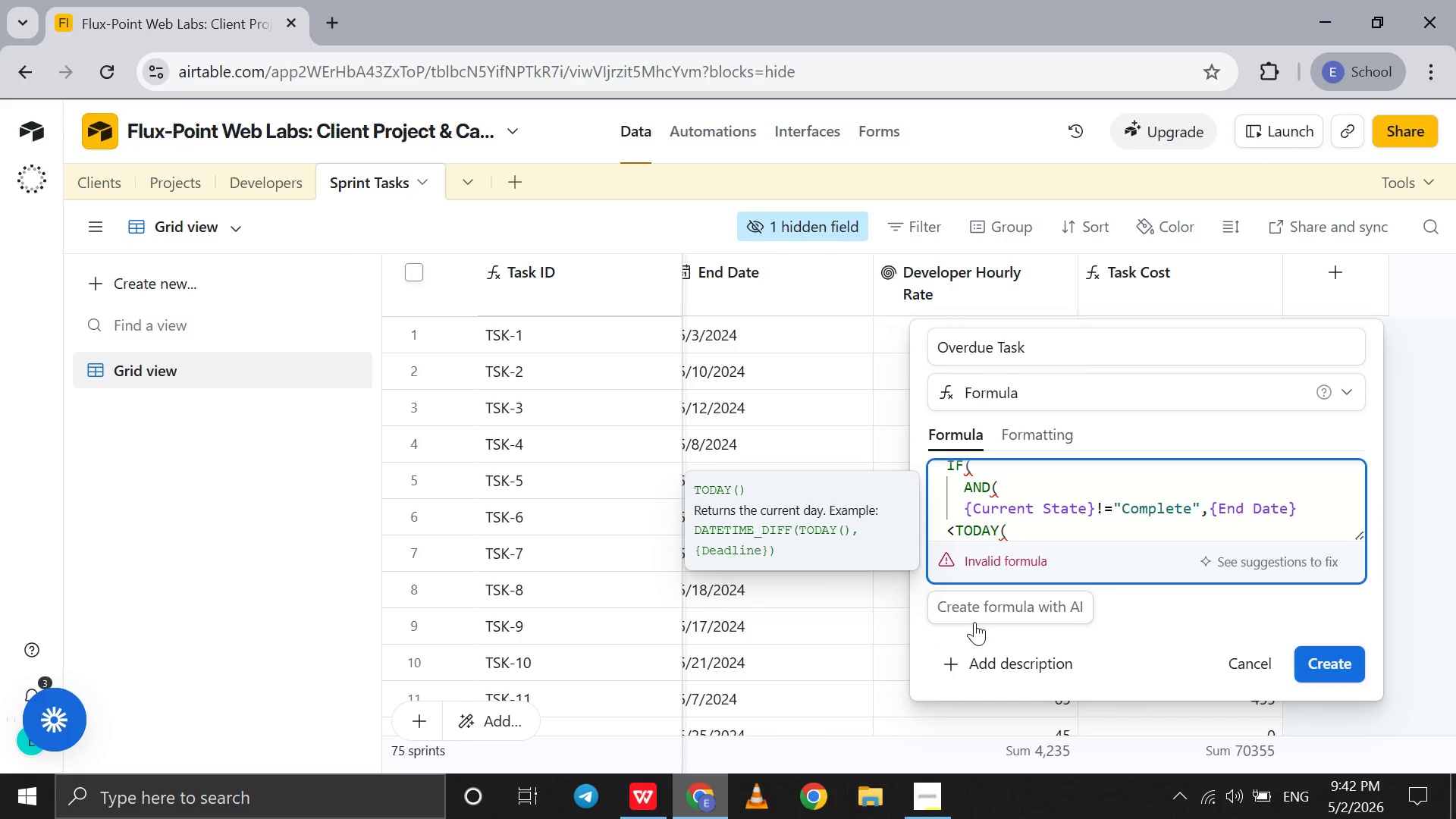 
type()),)
 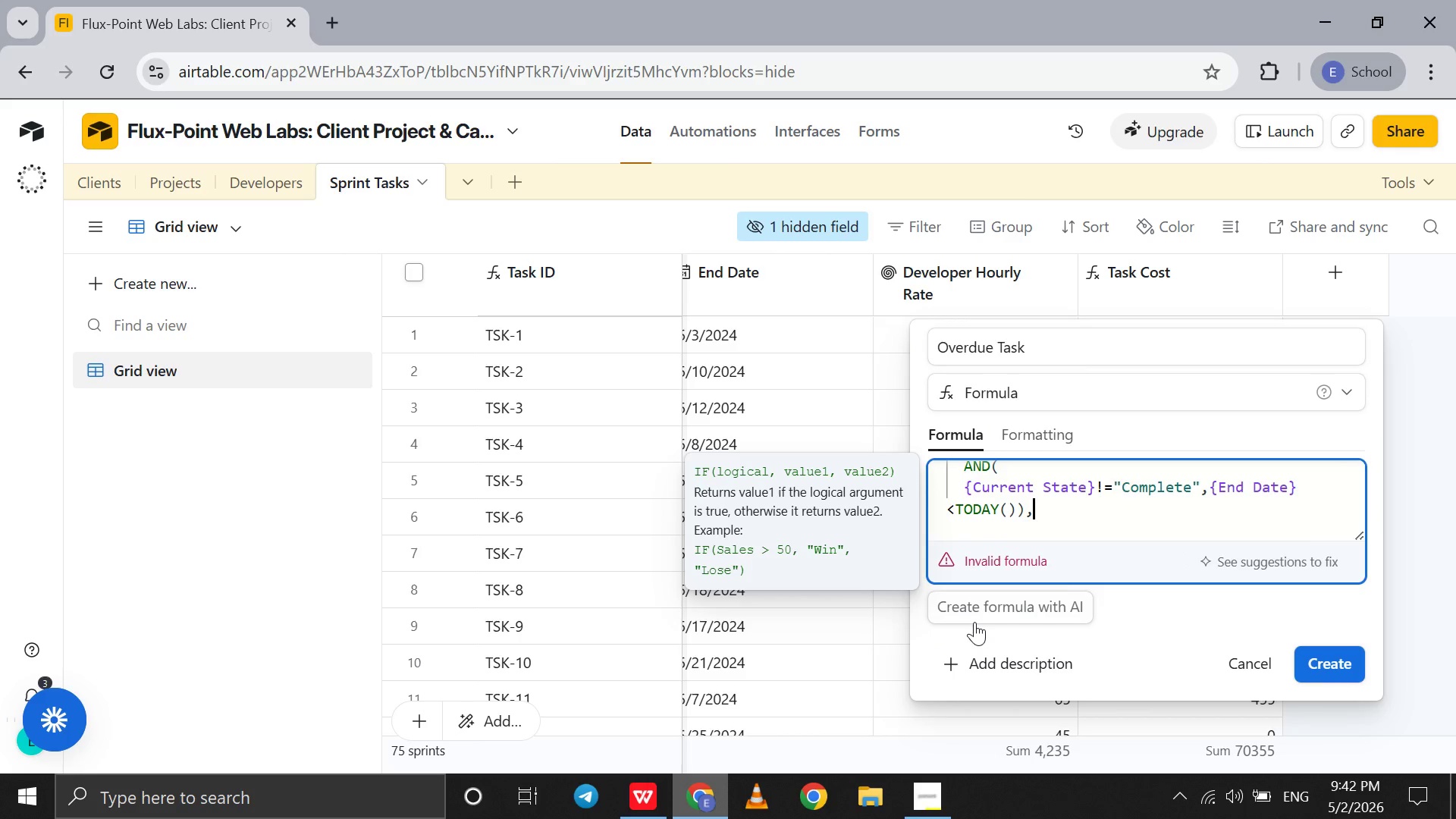 
key(Shift+Enter)
 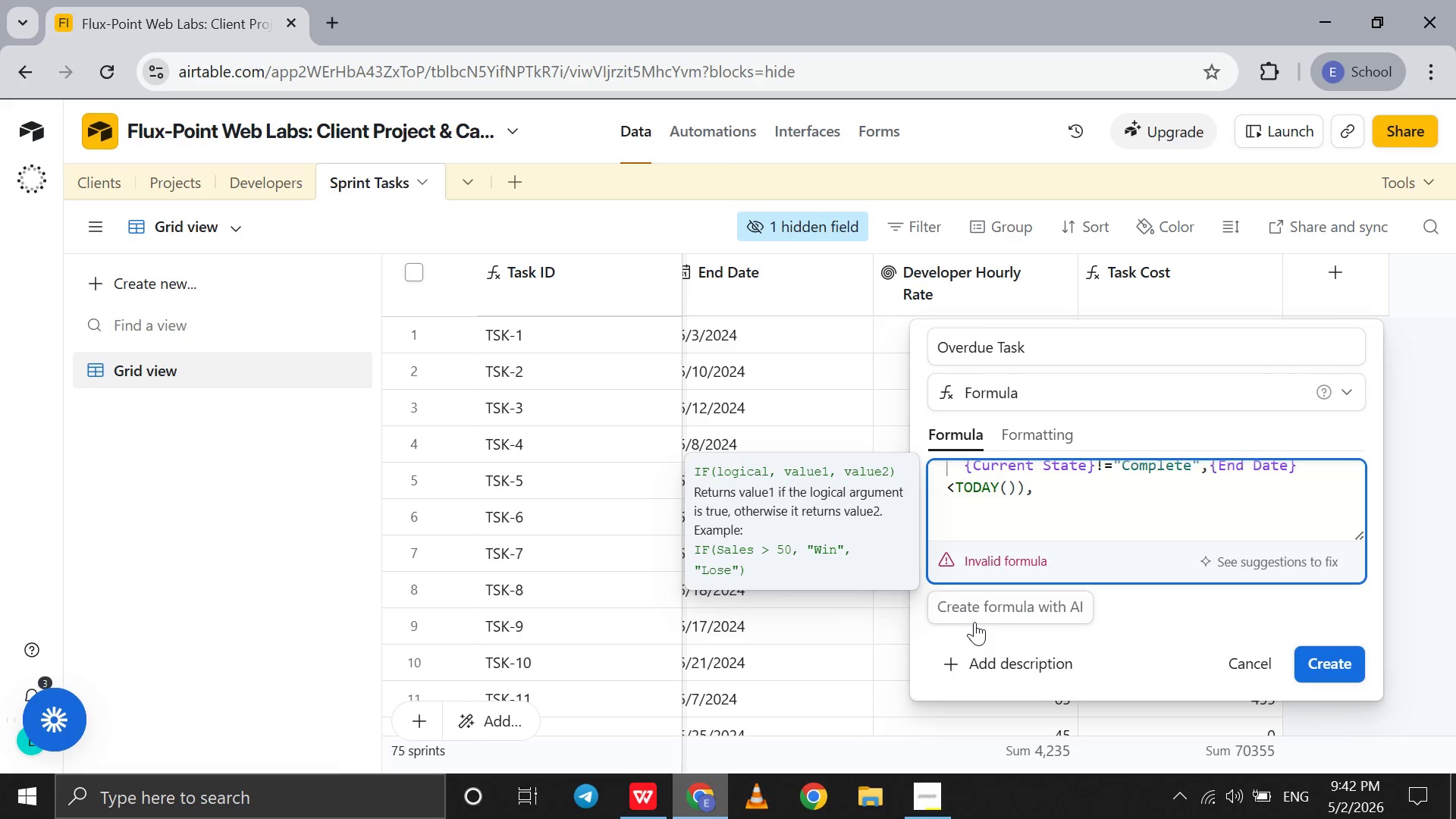 
type("Overdue)
 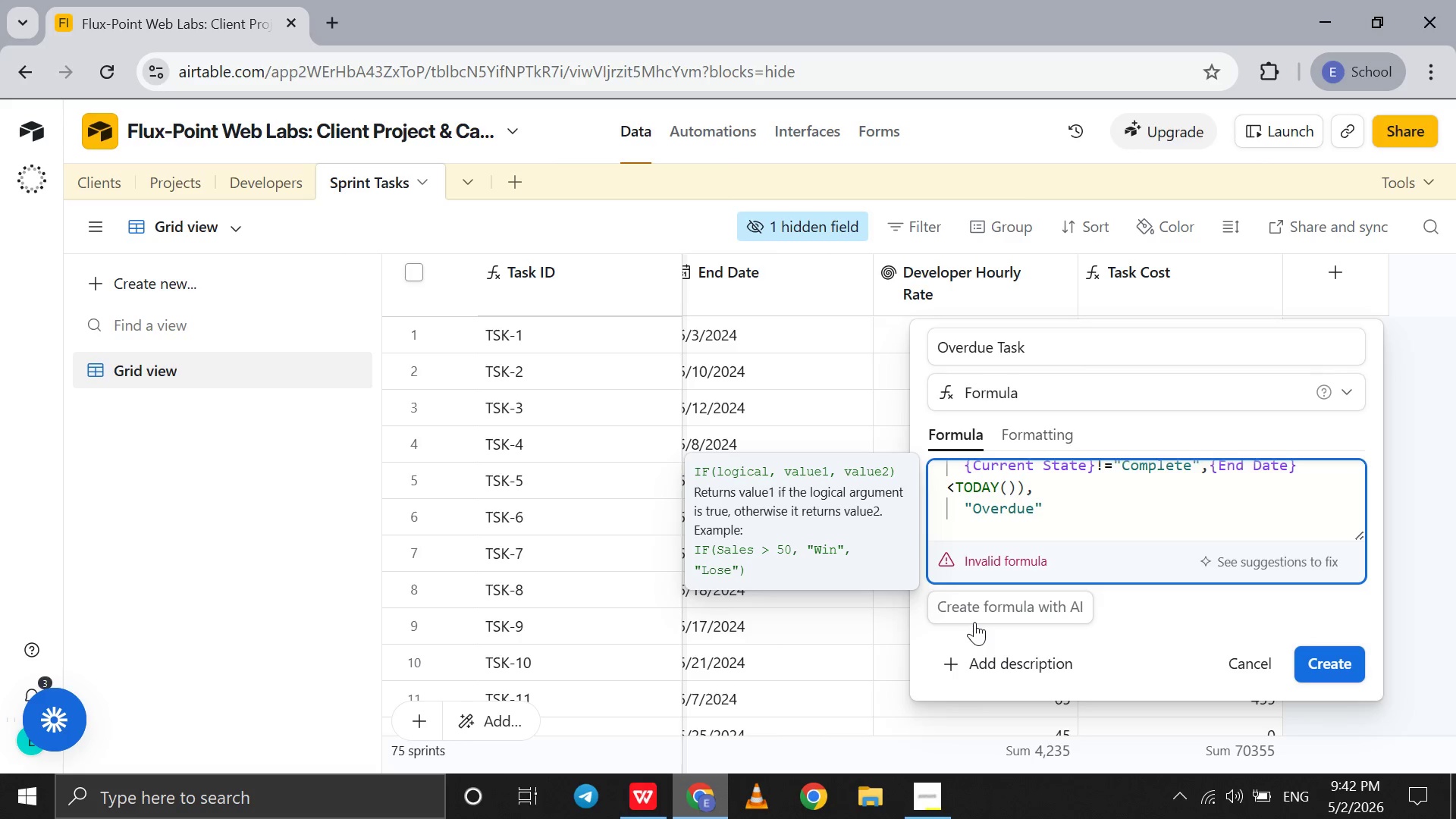 
key(ArrowRight)
 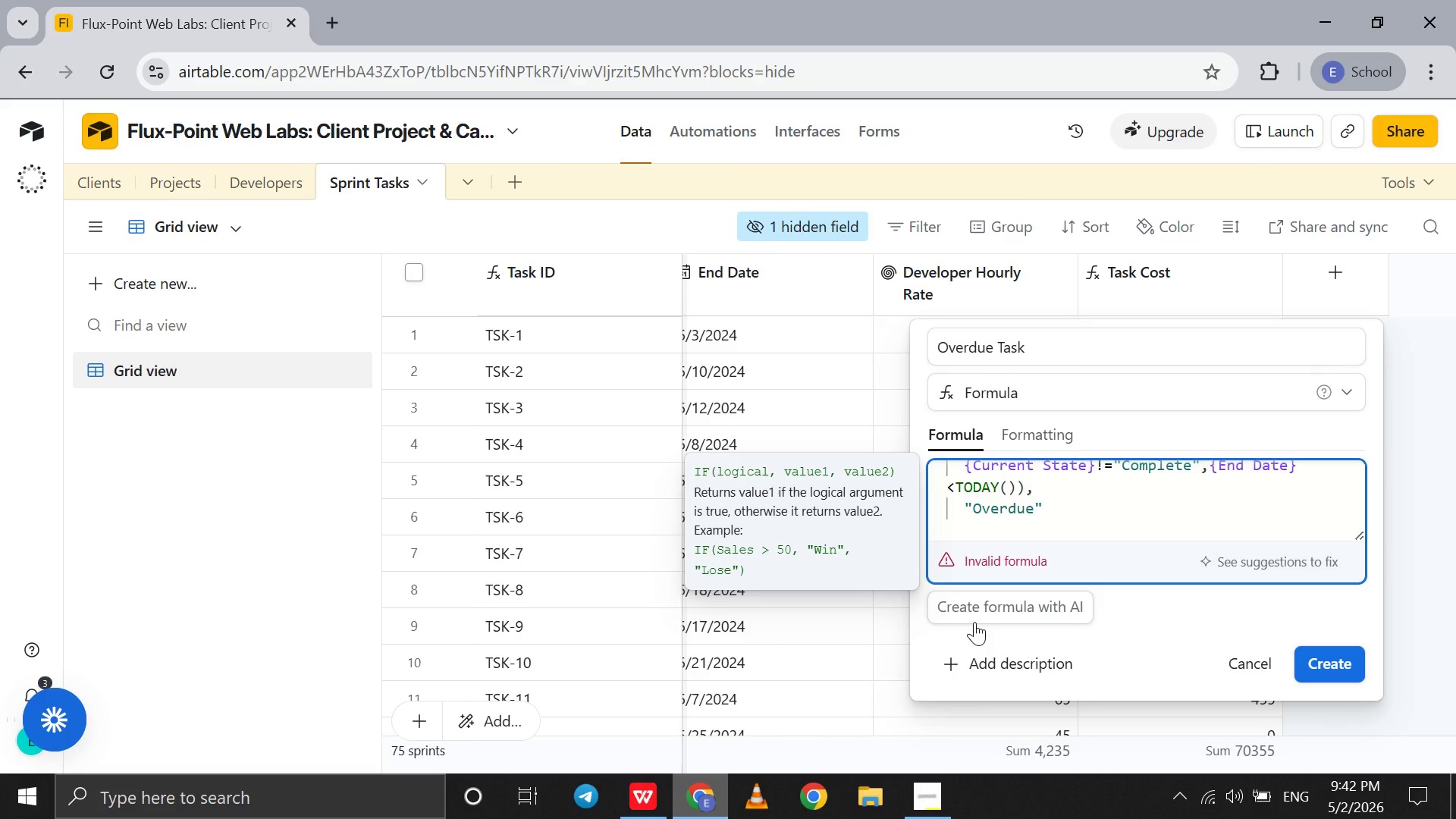 
key(Comma)
 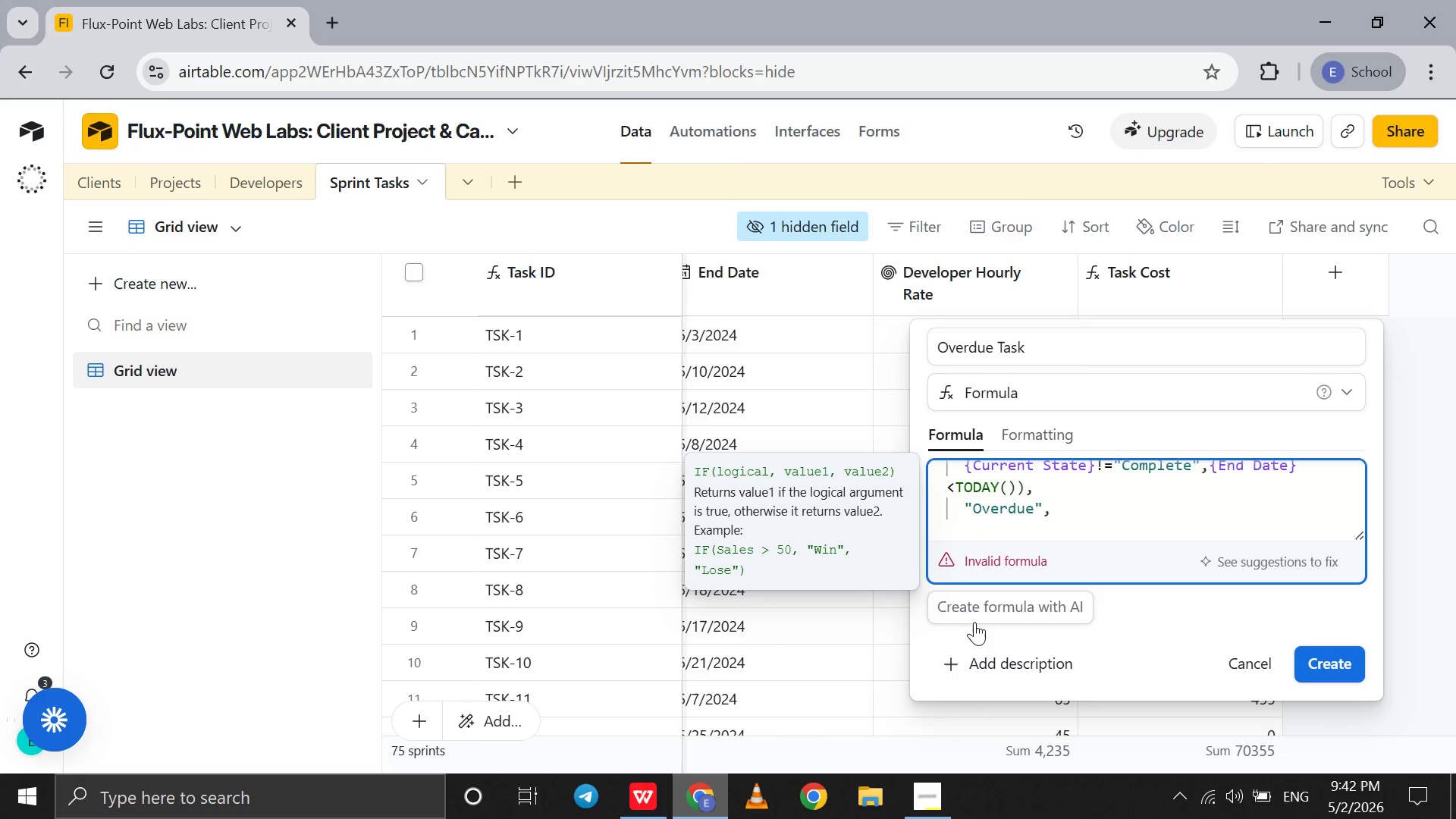 
key(Shift+Enter)
 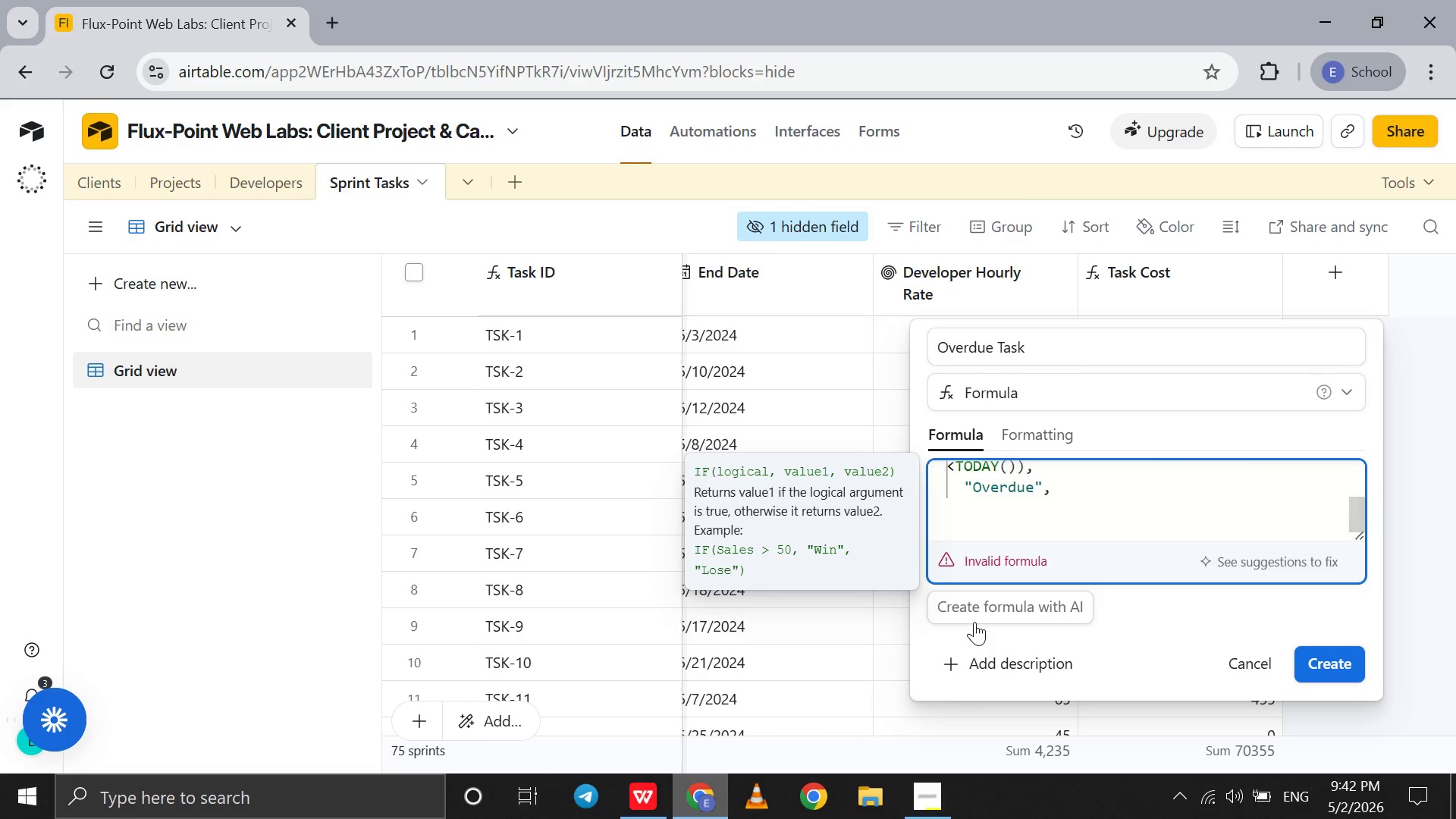 
type("On T)
key(Backspace)
type(Track)
 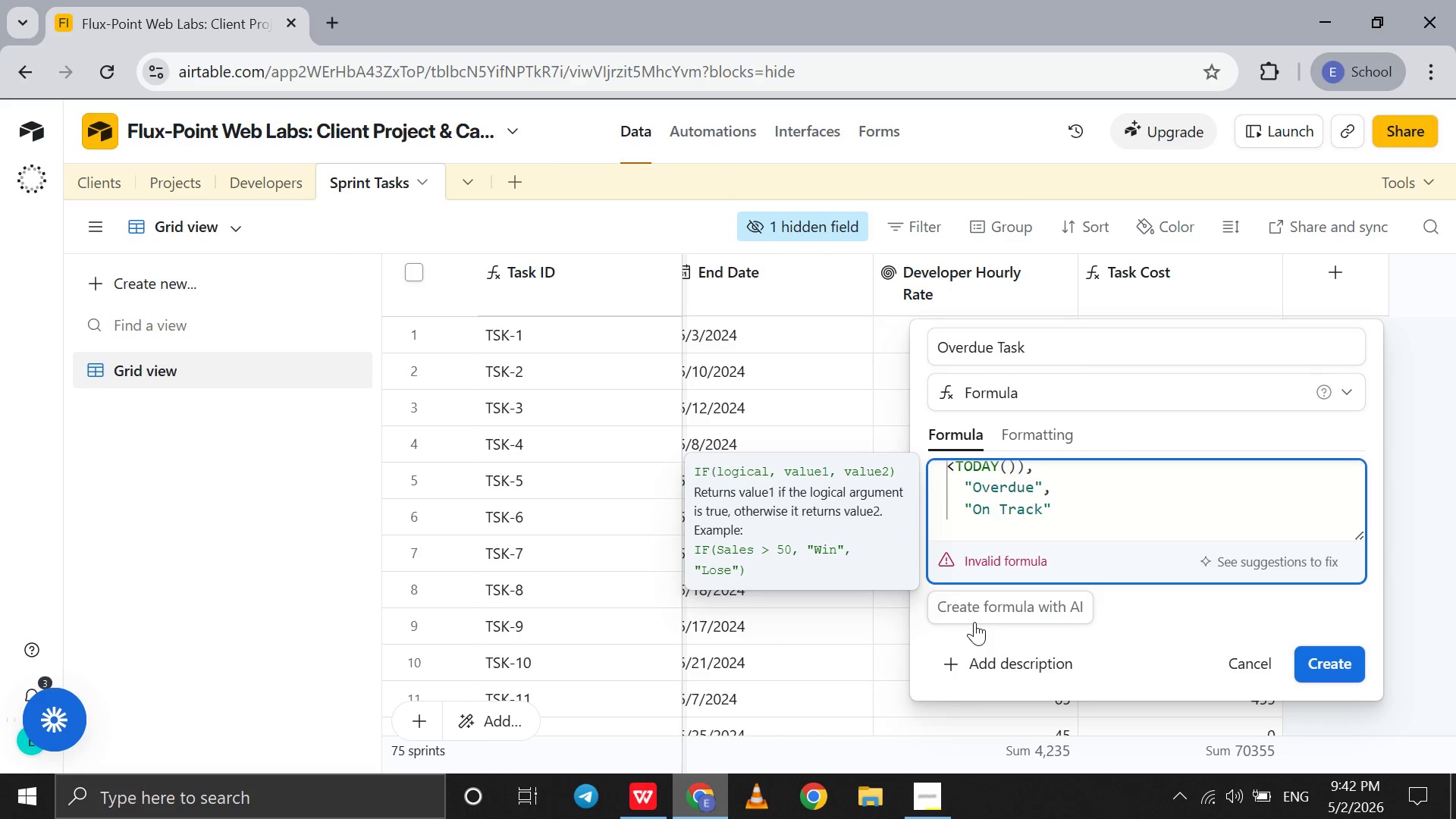 
key(ArrowRight)
 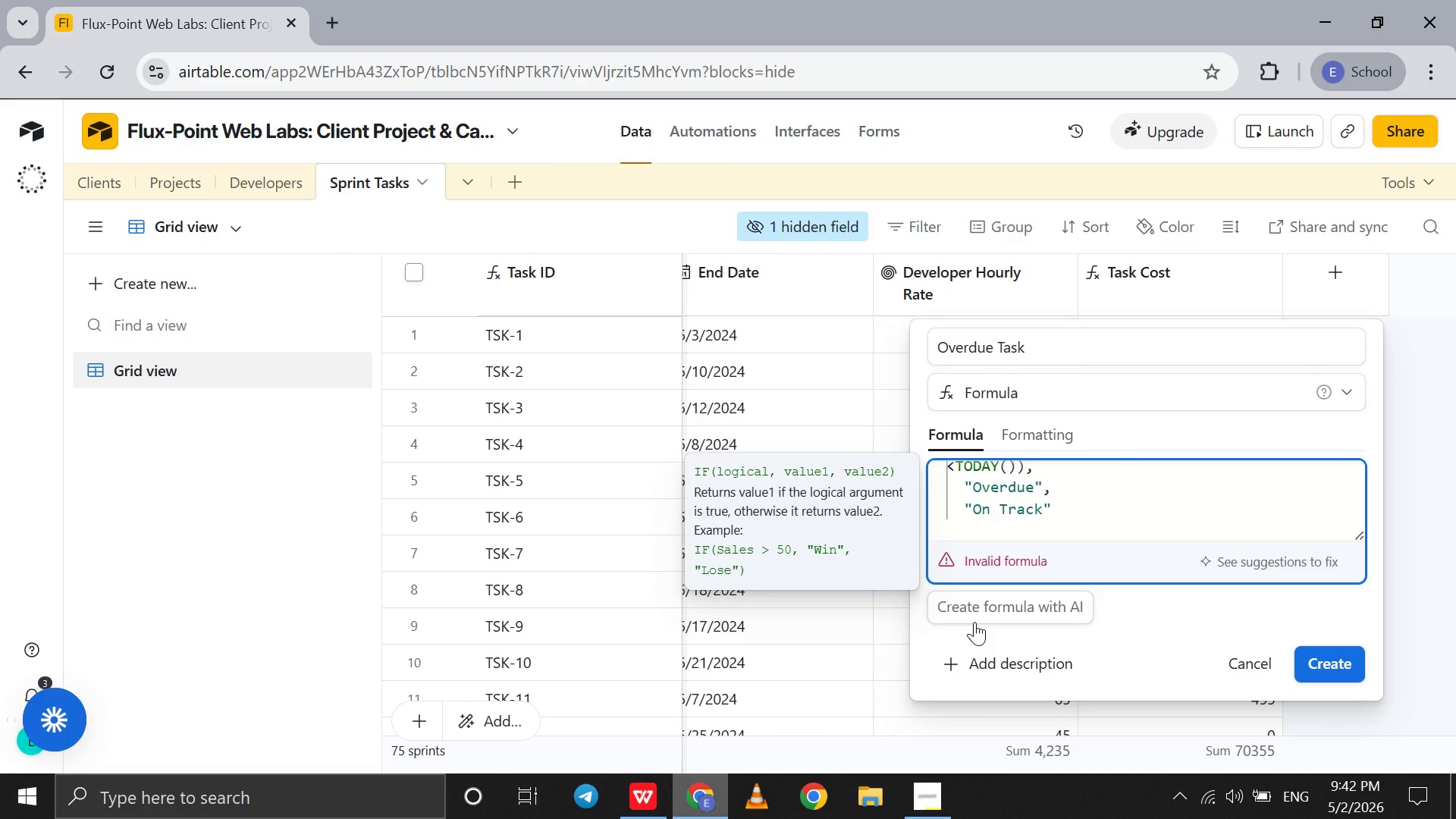 
key(Shift+Enter)
 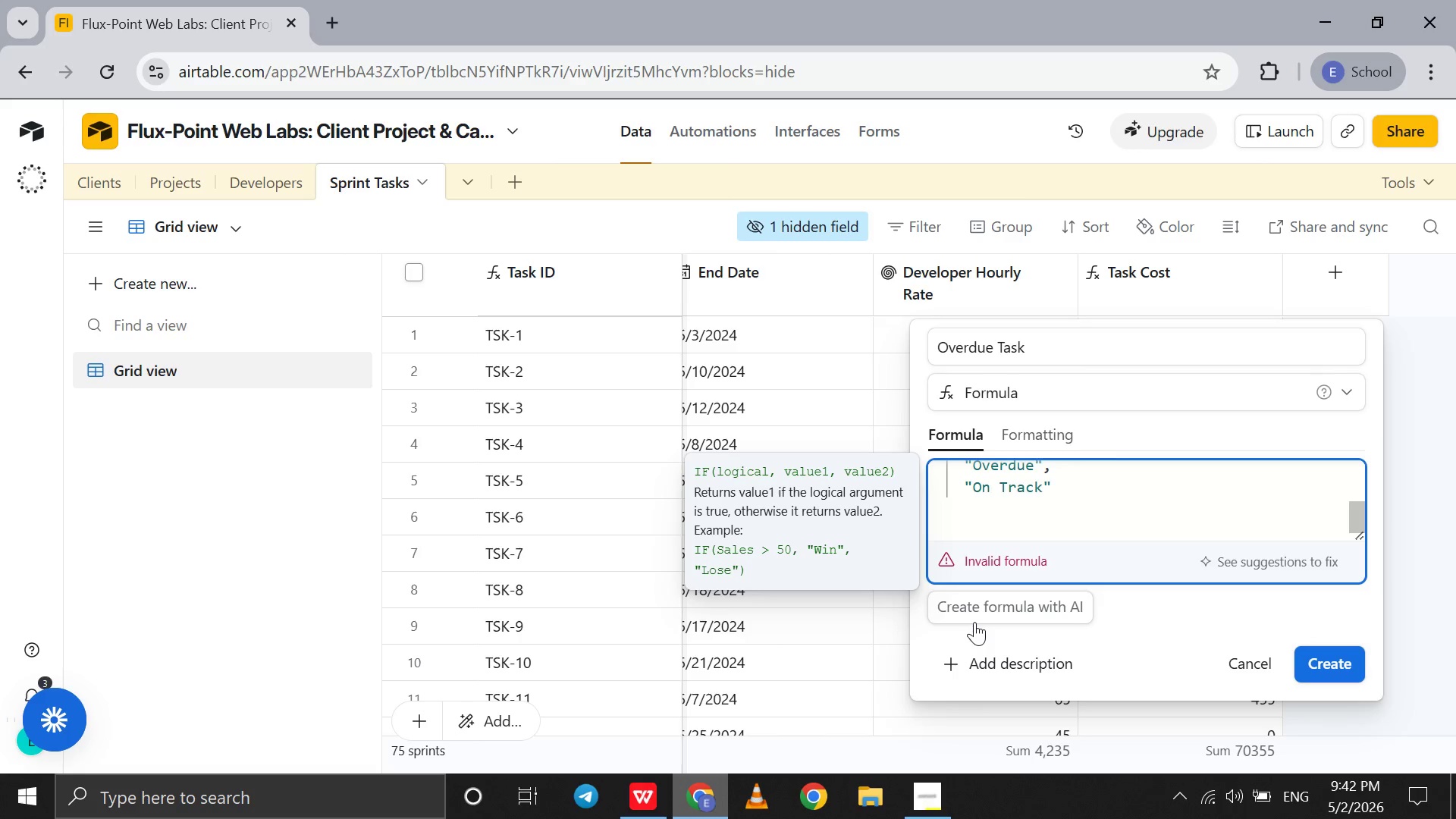 
key(Shift+0)
 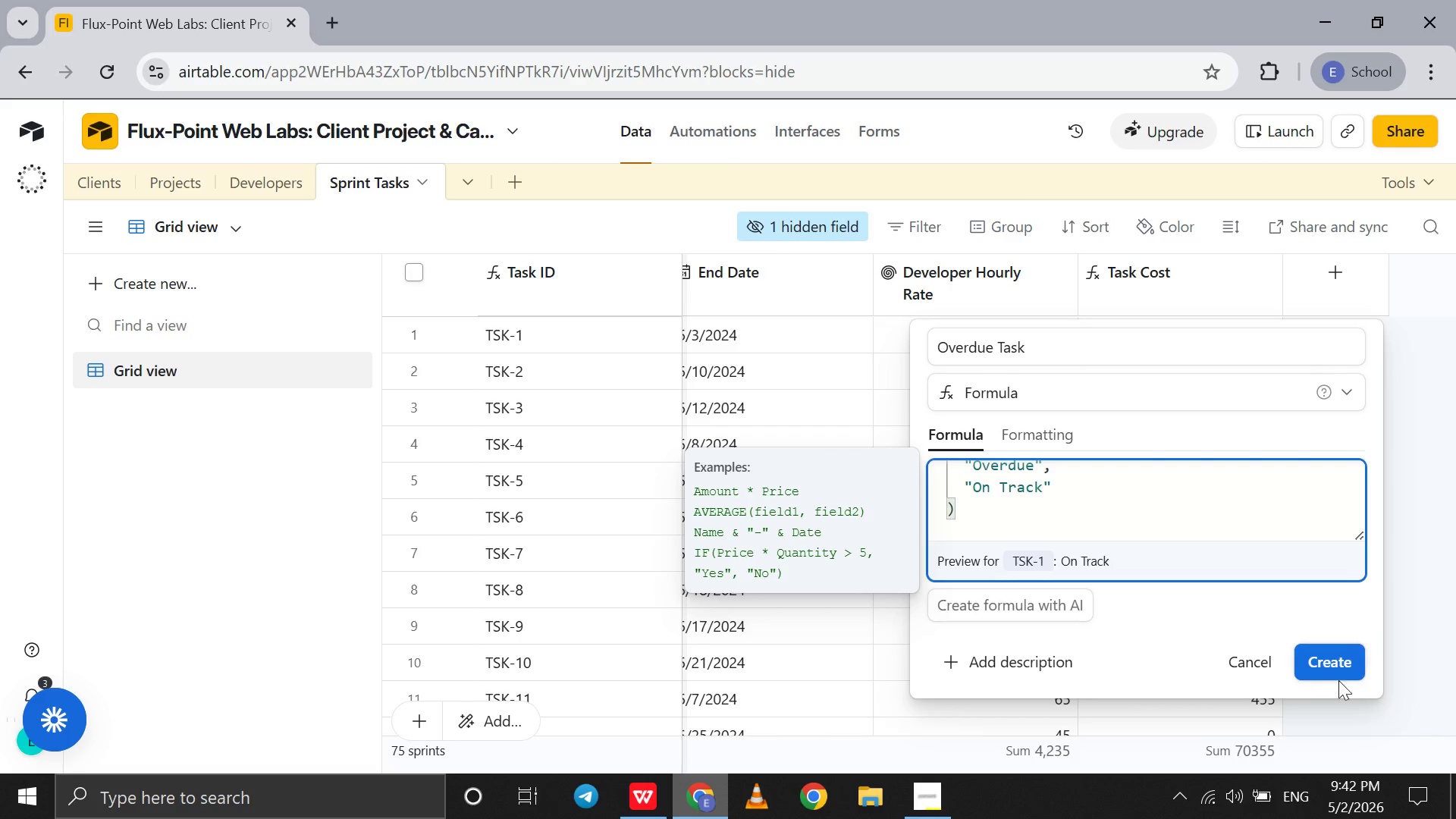 
left_click([1331, 686])
 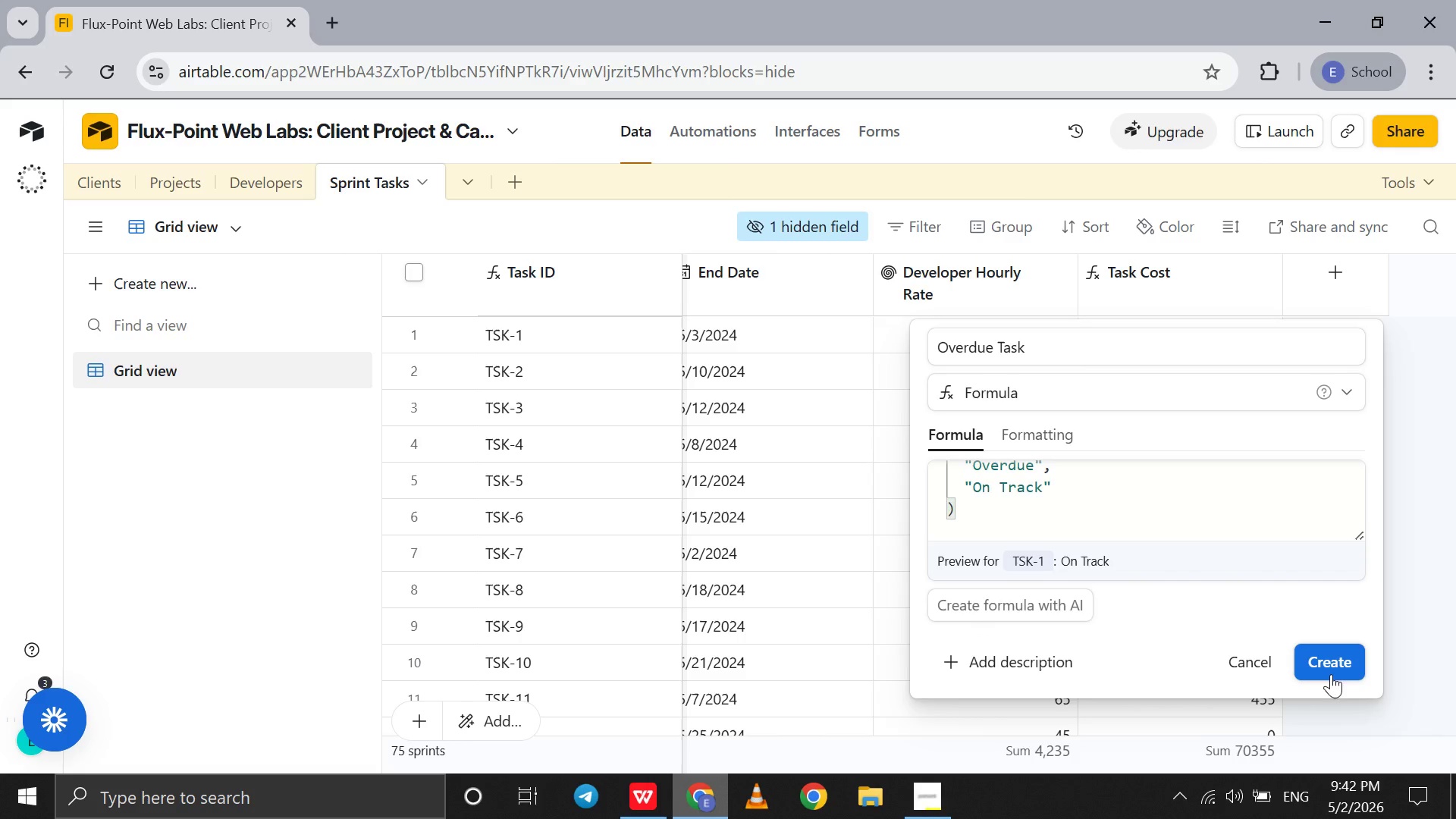 
left_click([1331, 674])
 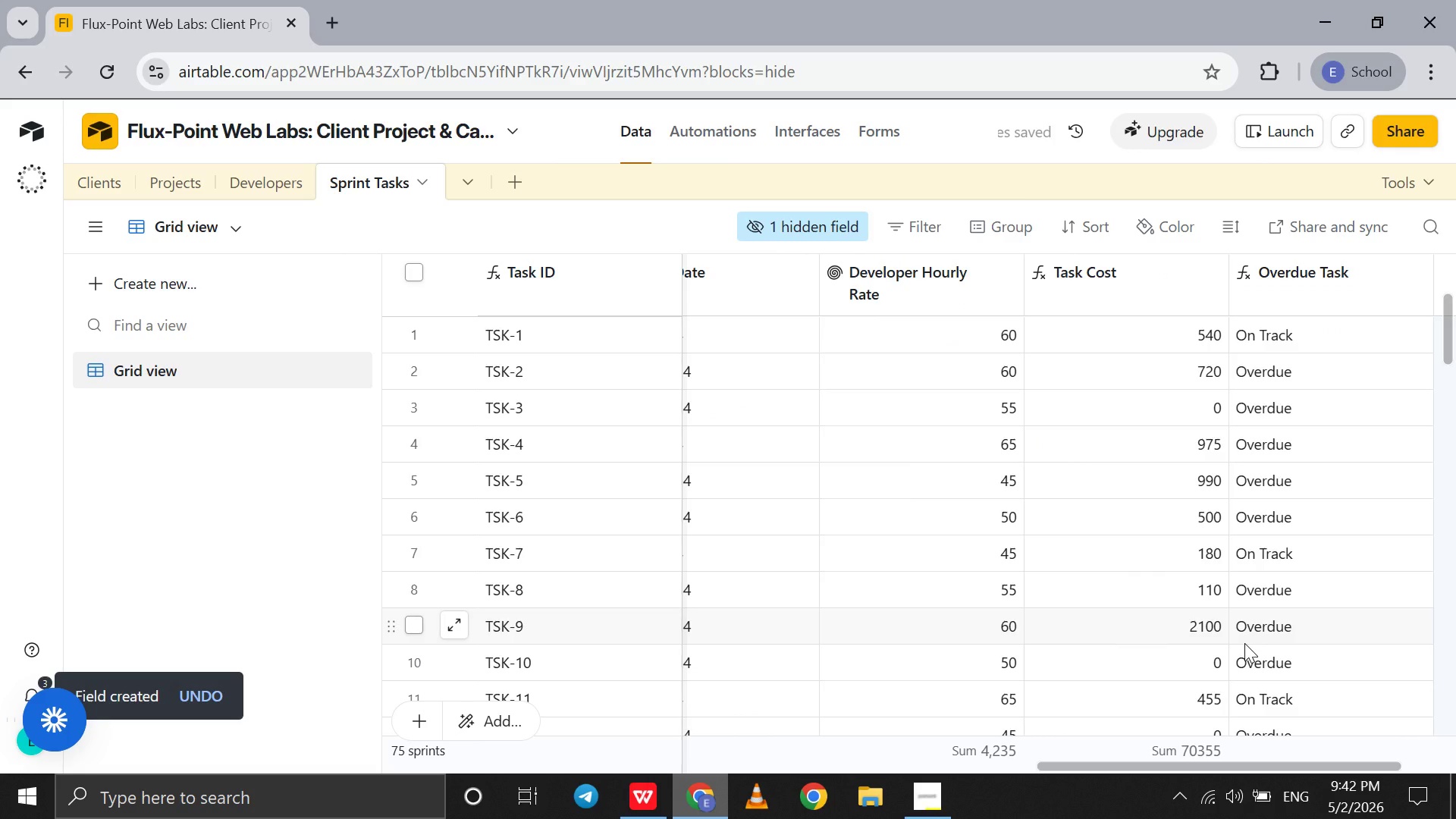 
scroll: coordinate [1244, 643], scroll_direction: down, amount: 1.0
 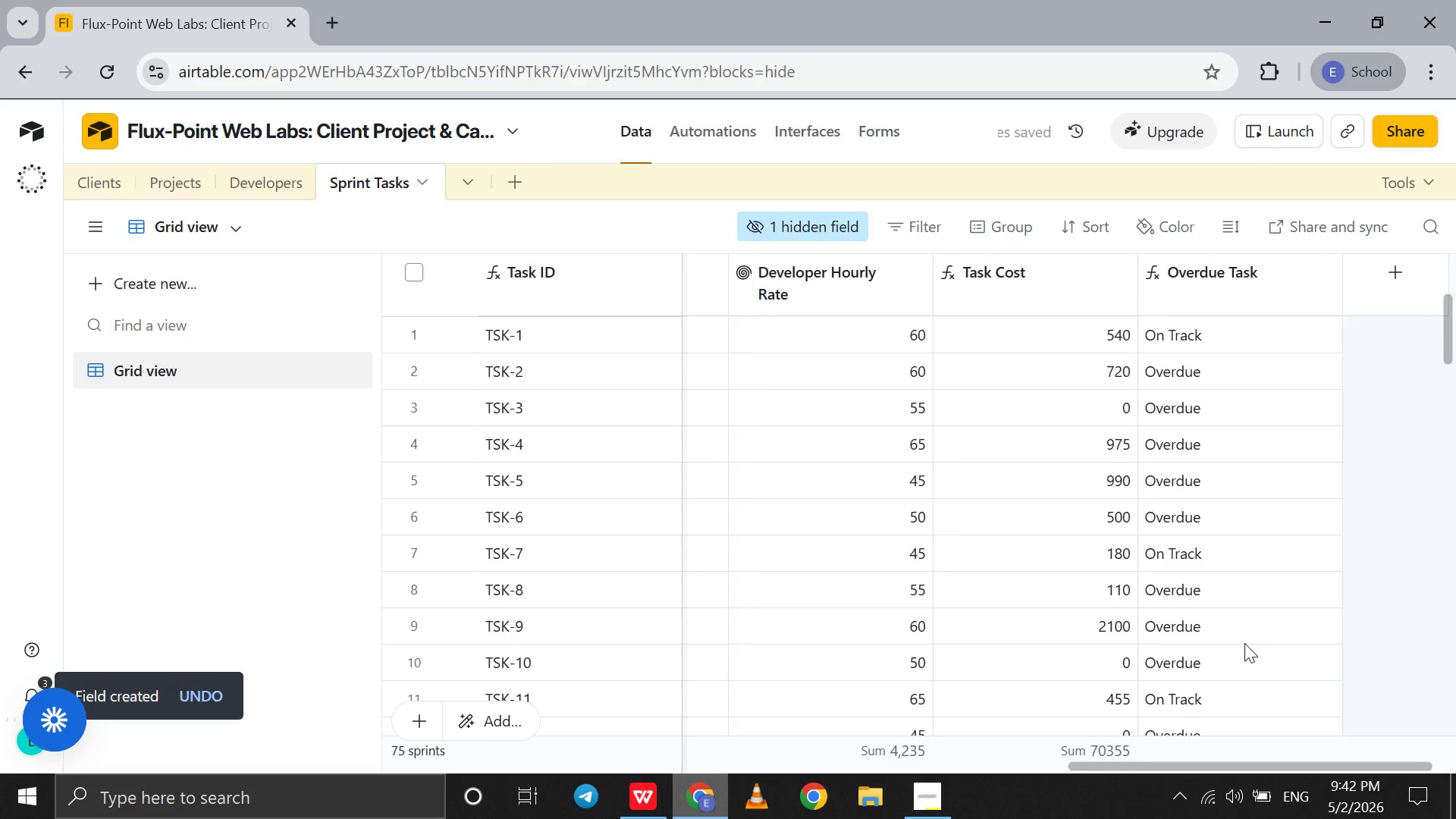 
scroll: coordinate [1244, 643], scroll_direction: none, amount: 0.0
 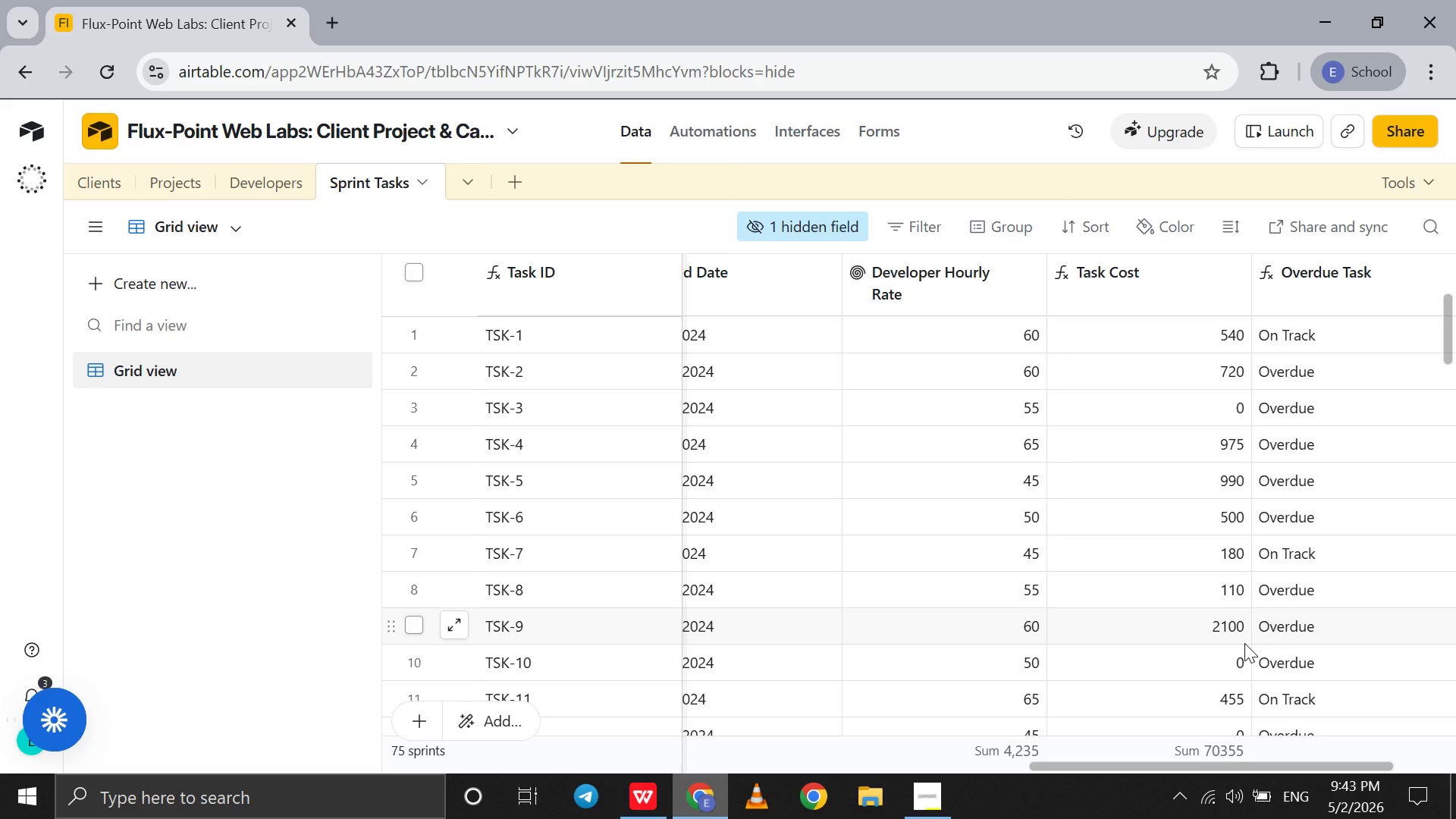 
wait(33.3)
 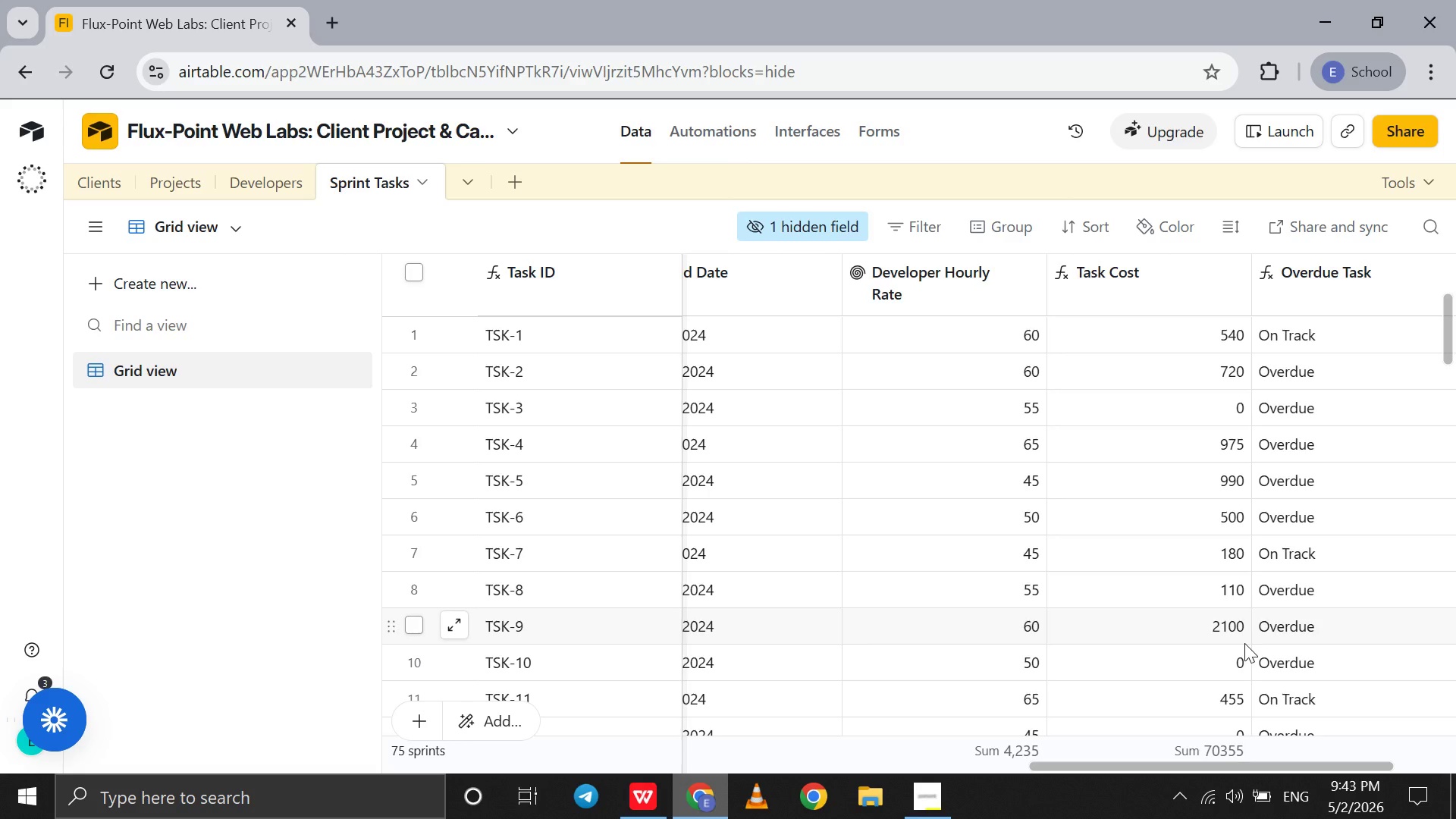 
scroll: coordinate [1312, 518], scroll_direction: up, amount: 1.0
 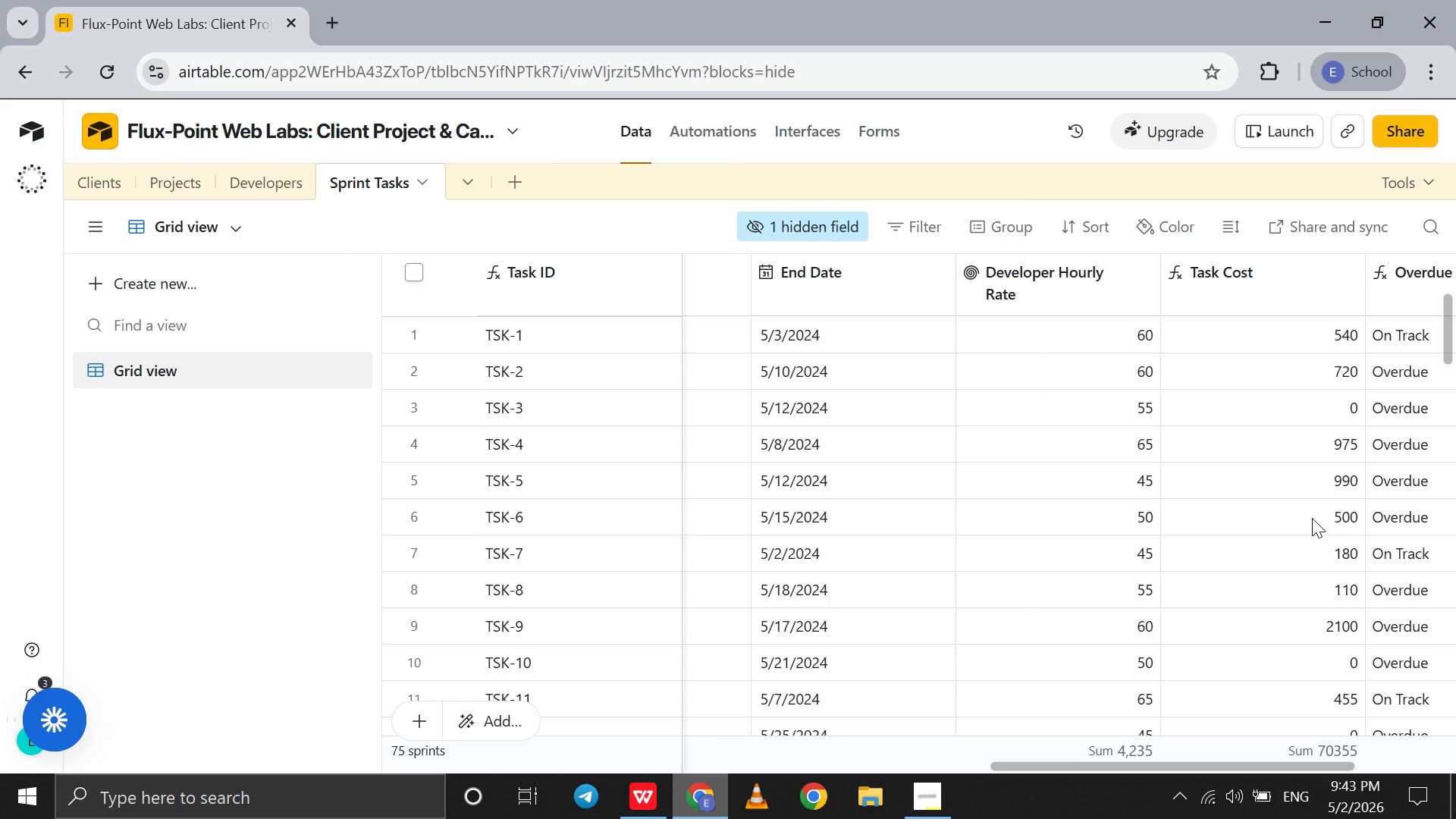 
wait(10.02)
 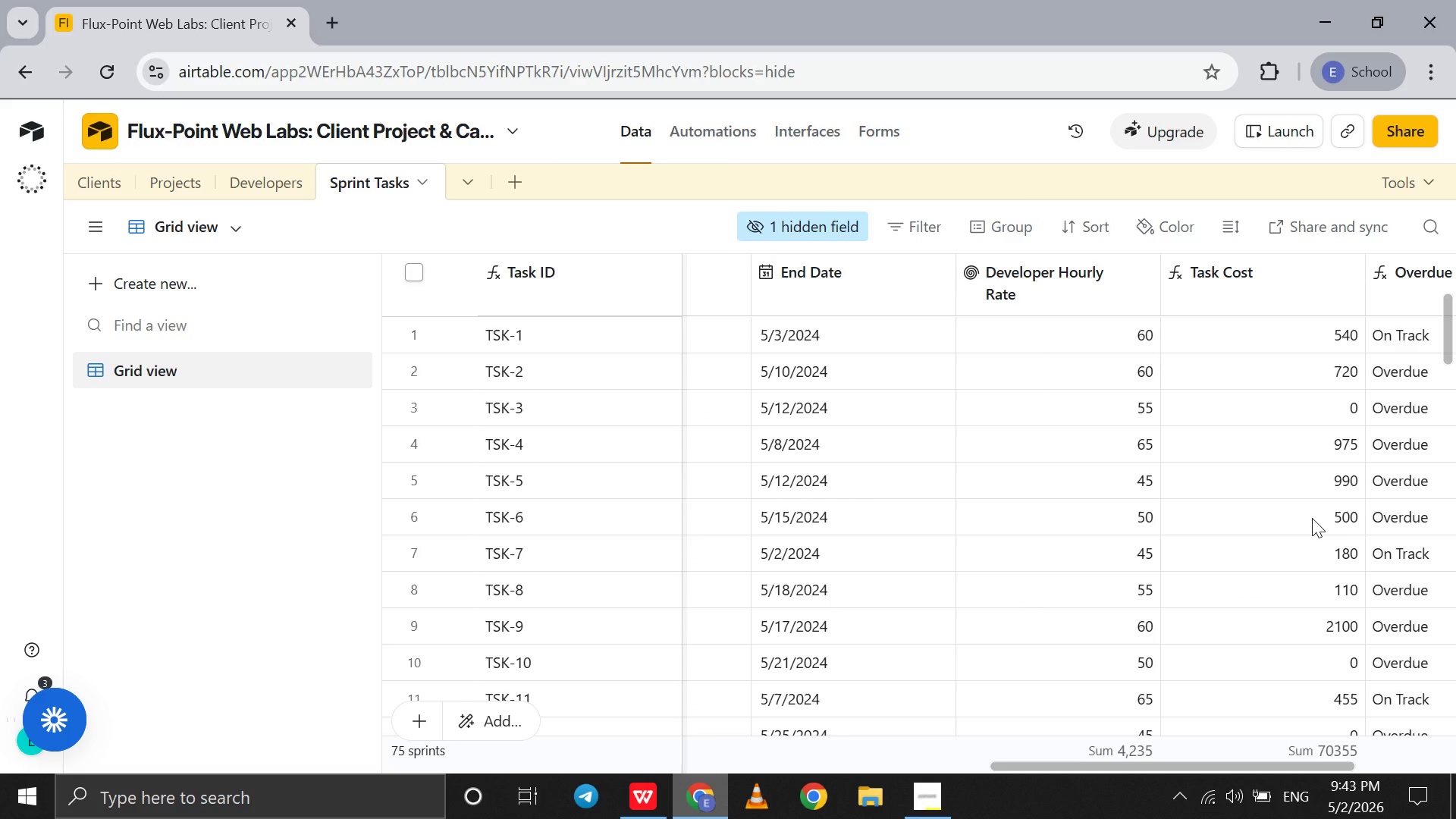 
scroll: coordinate [1312, 518], scroll_direction: up, amount: 3.0
 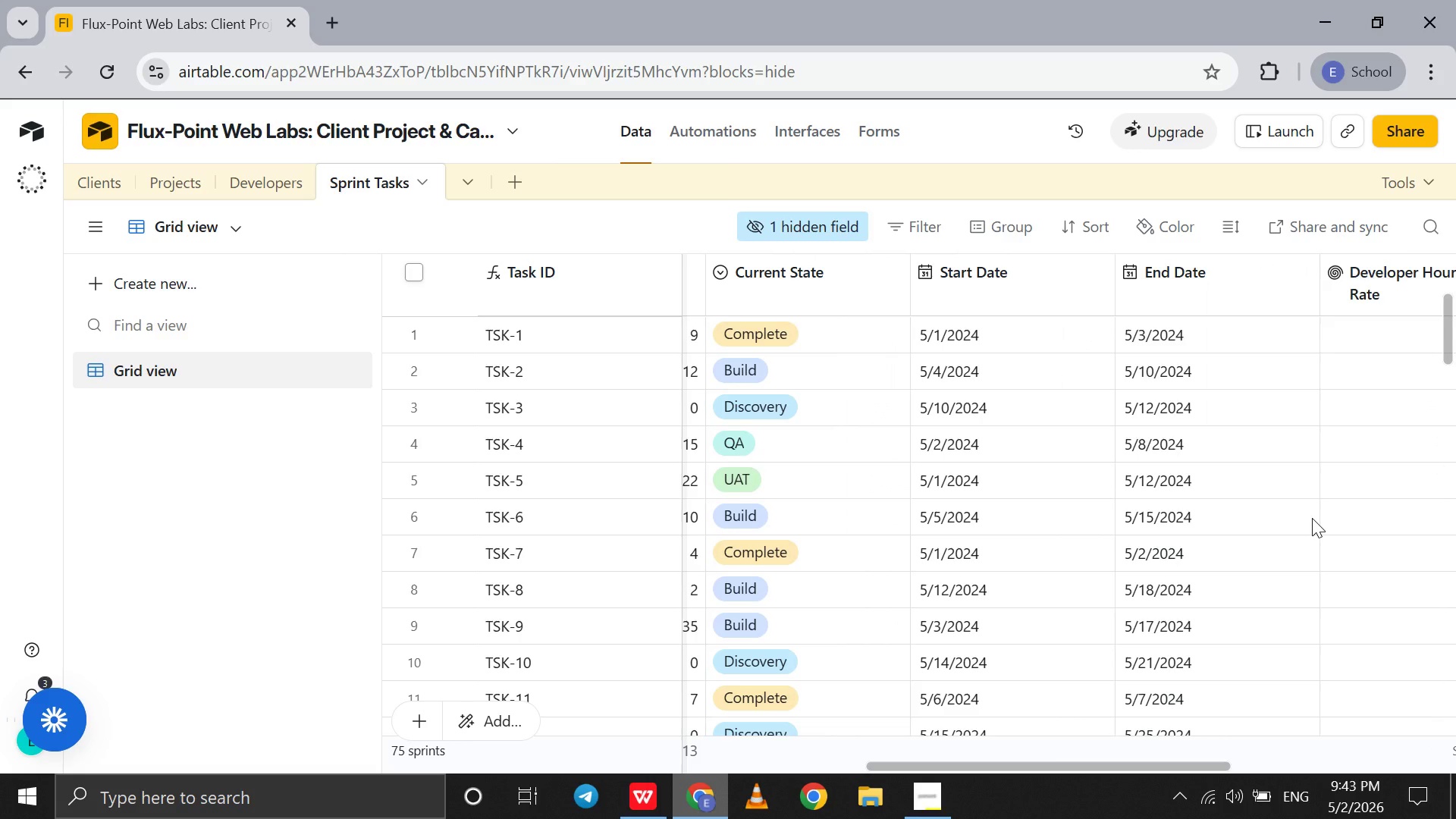 
scroll: coordinate [1312, 518], scroll_direction: down, amount: 1.0
 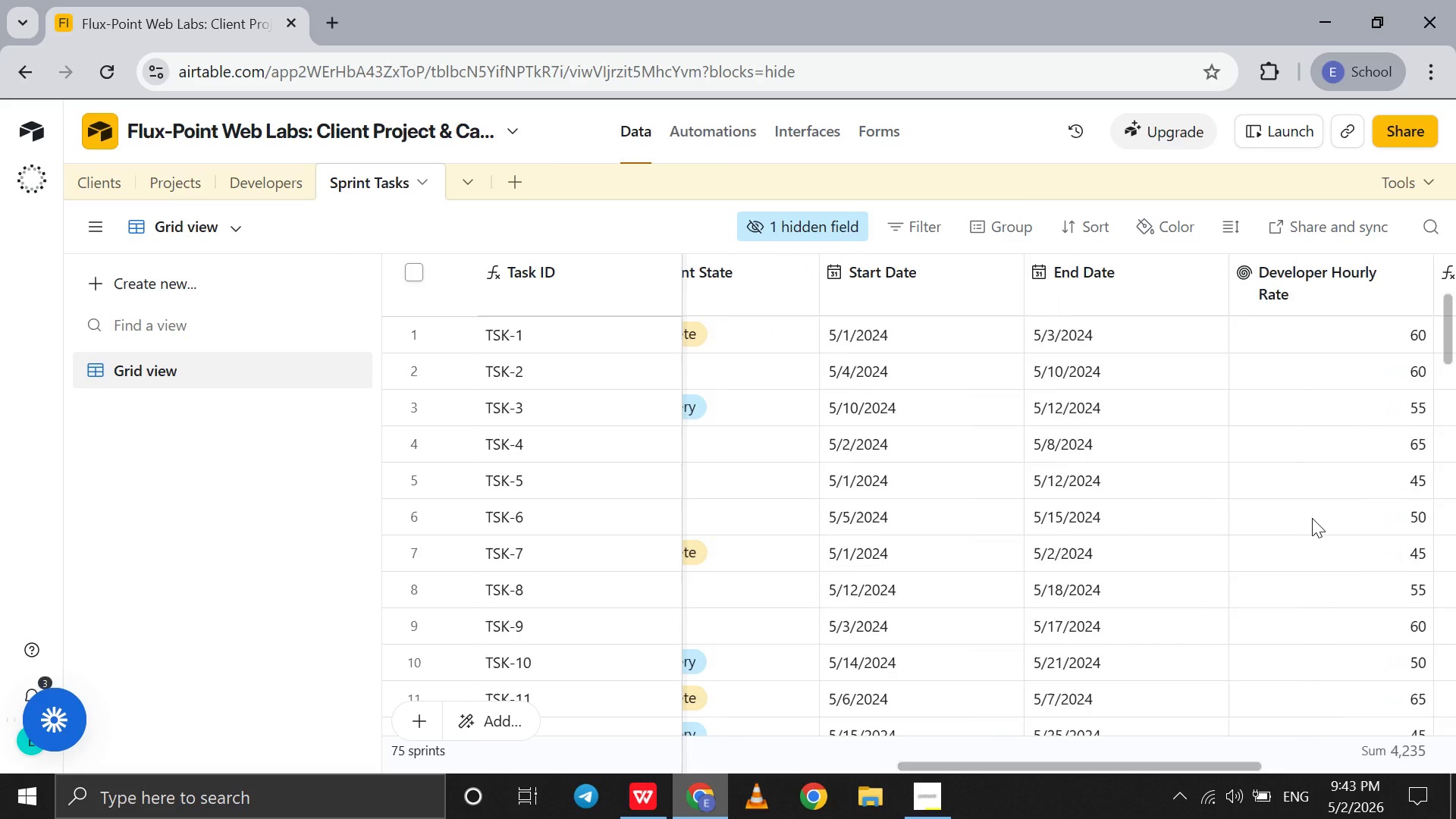 
scroll: coordinate [1312, 518], scroll_direction: up, amount: 1.0
 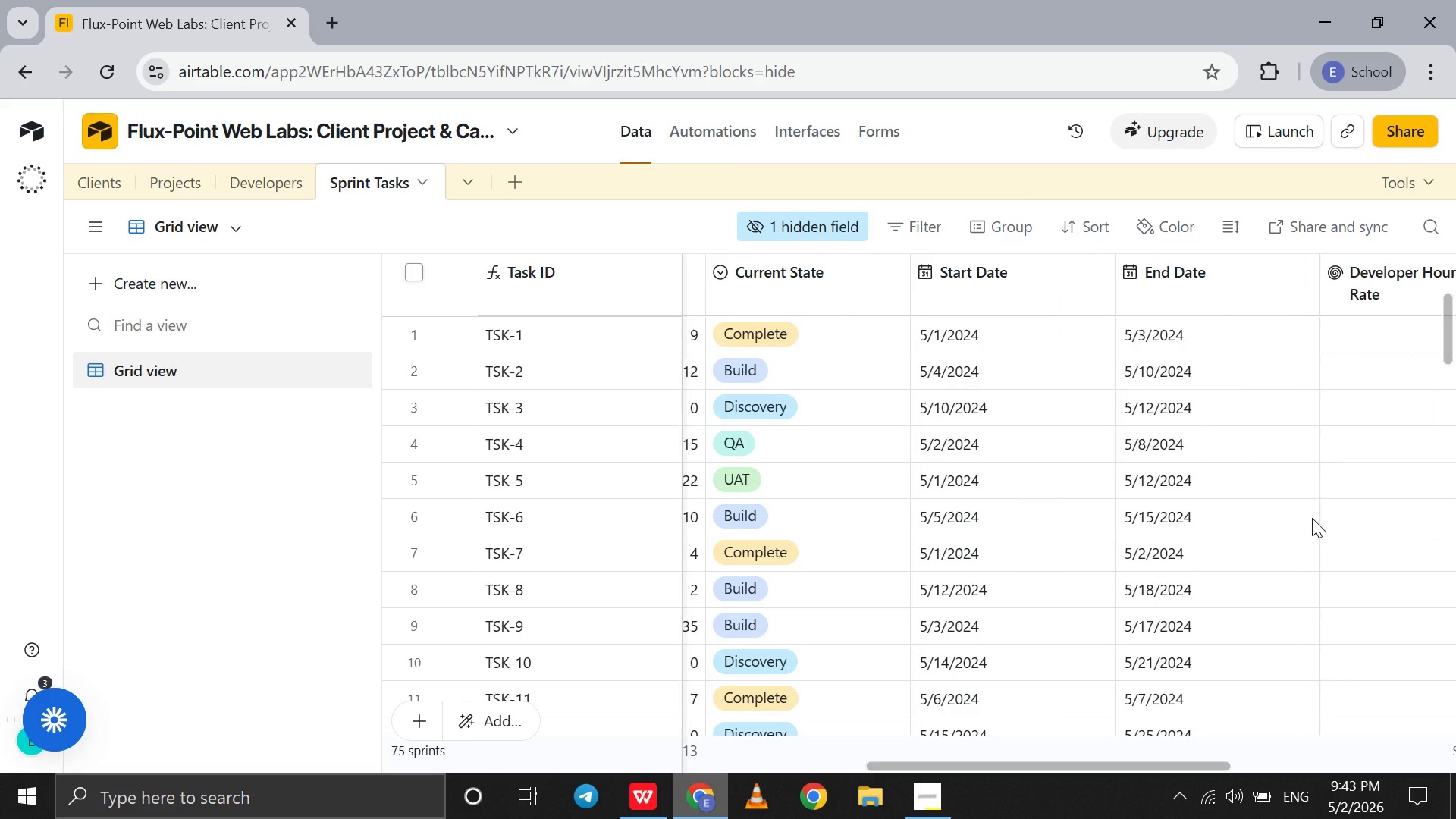 
scroll: coordinate [1312, 518], scroll_direction: none, amount: 0.0
 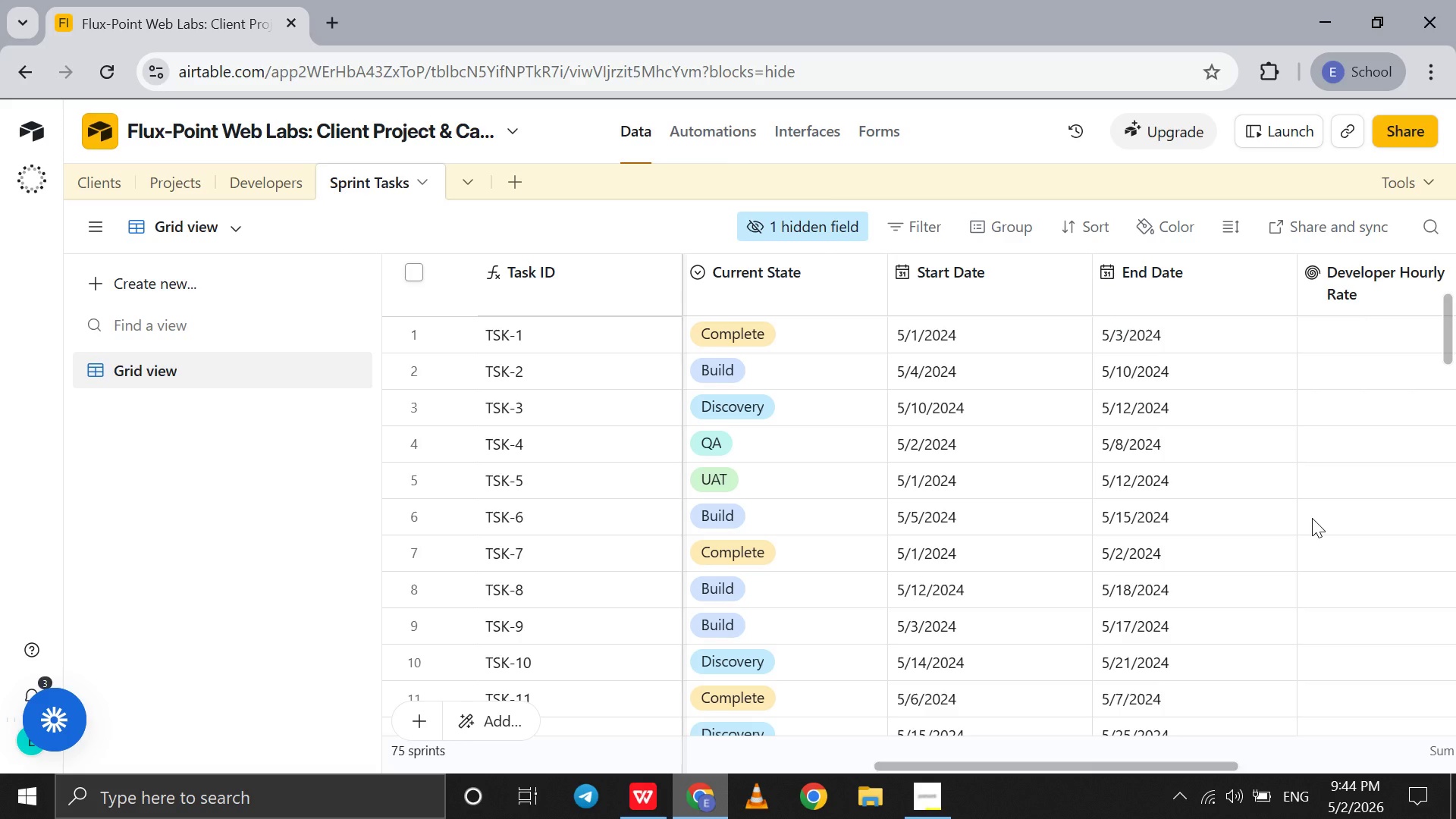 
wait(21.36)
 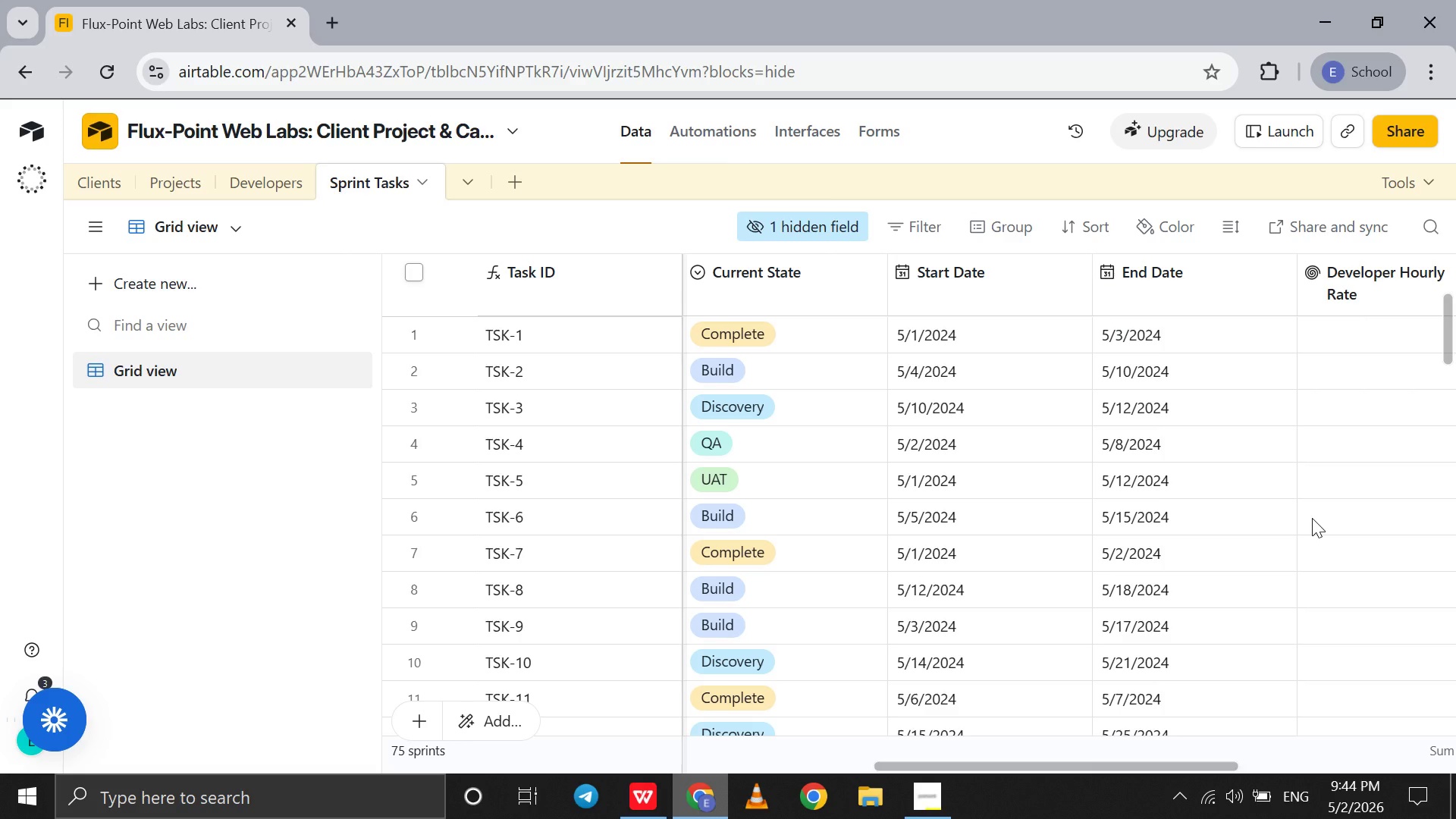 
scroll: coordinate [1312, 518], scroll_direction: down, amount: 9.0
 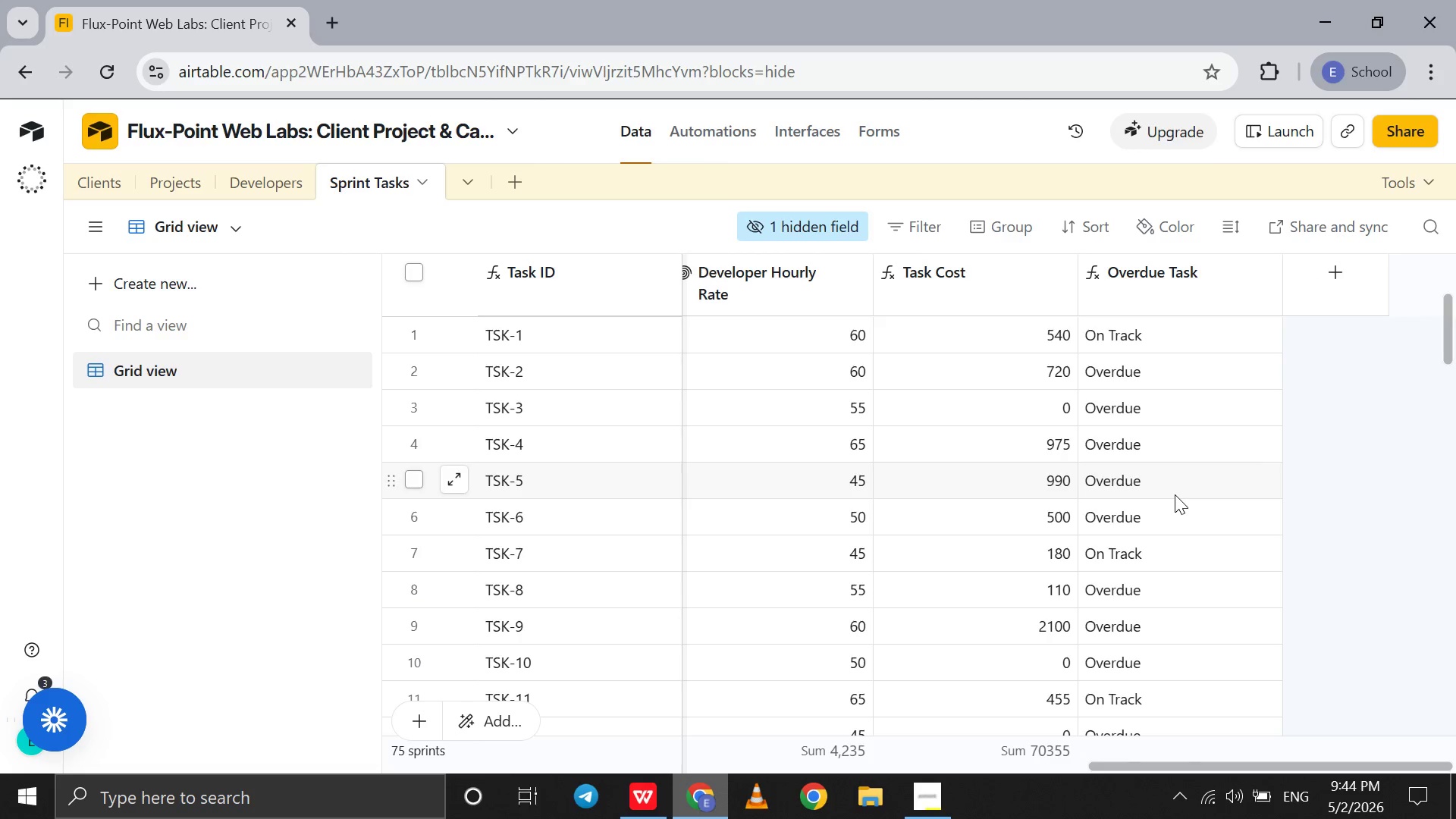 
scroll: coordinate [1175, 494], scroll_direction: up, amount: 4.0
 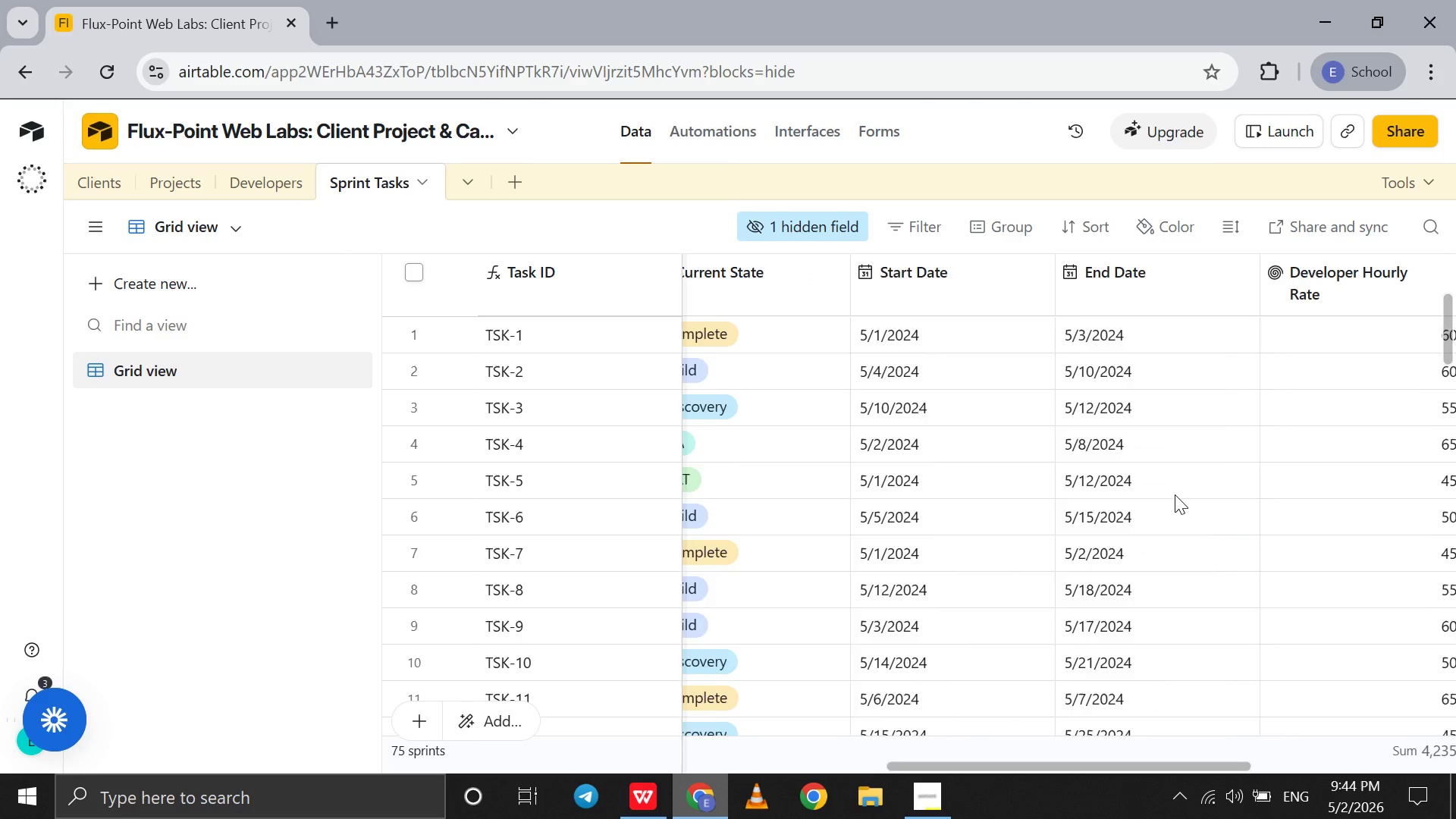 
scroll: coordinate [1175, 494], scroll_direction: down, amount: 8.0
 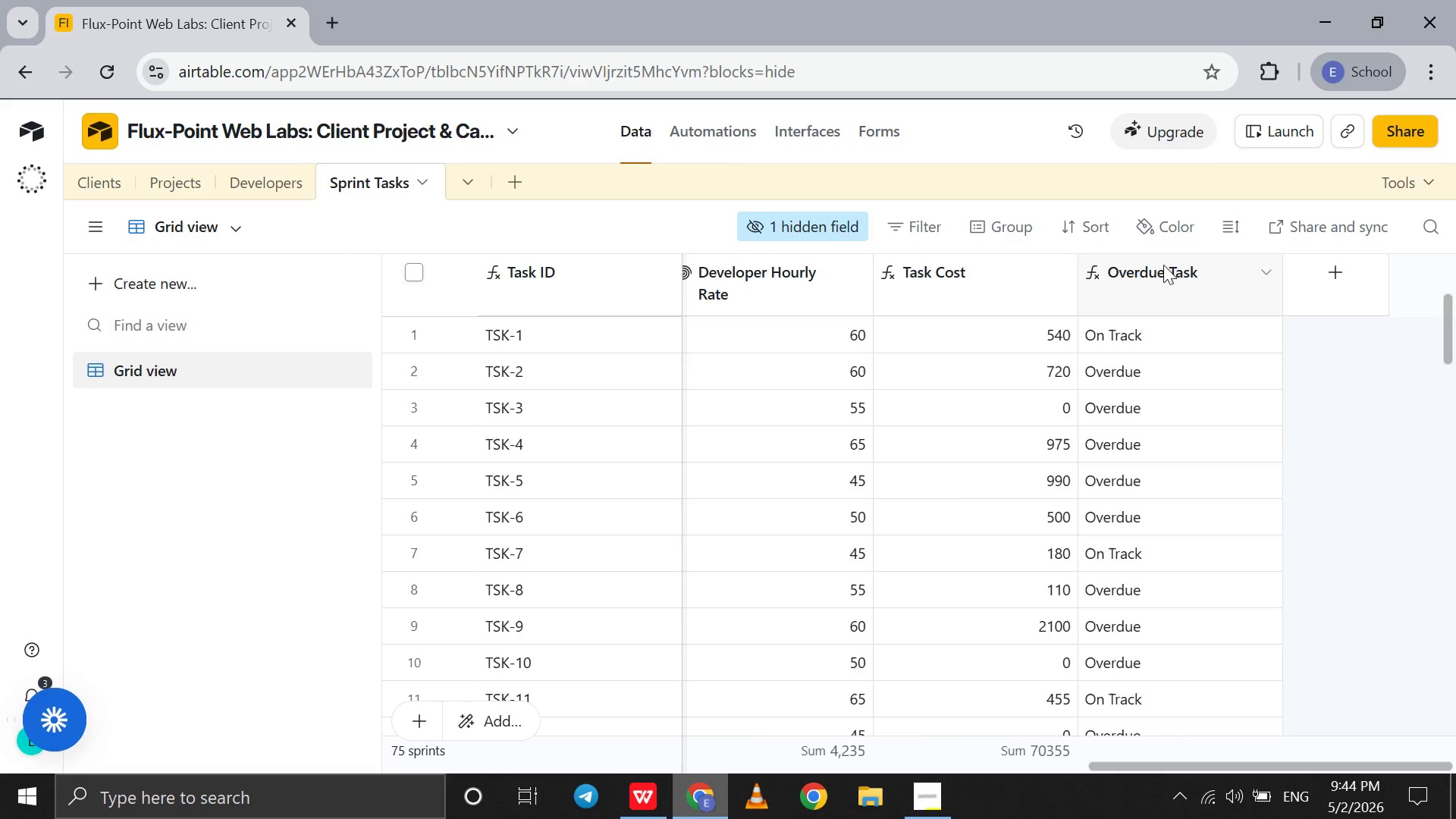 
double_click([1163, 265])
 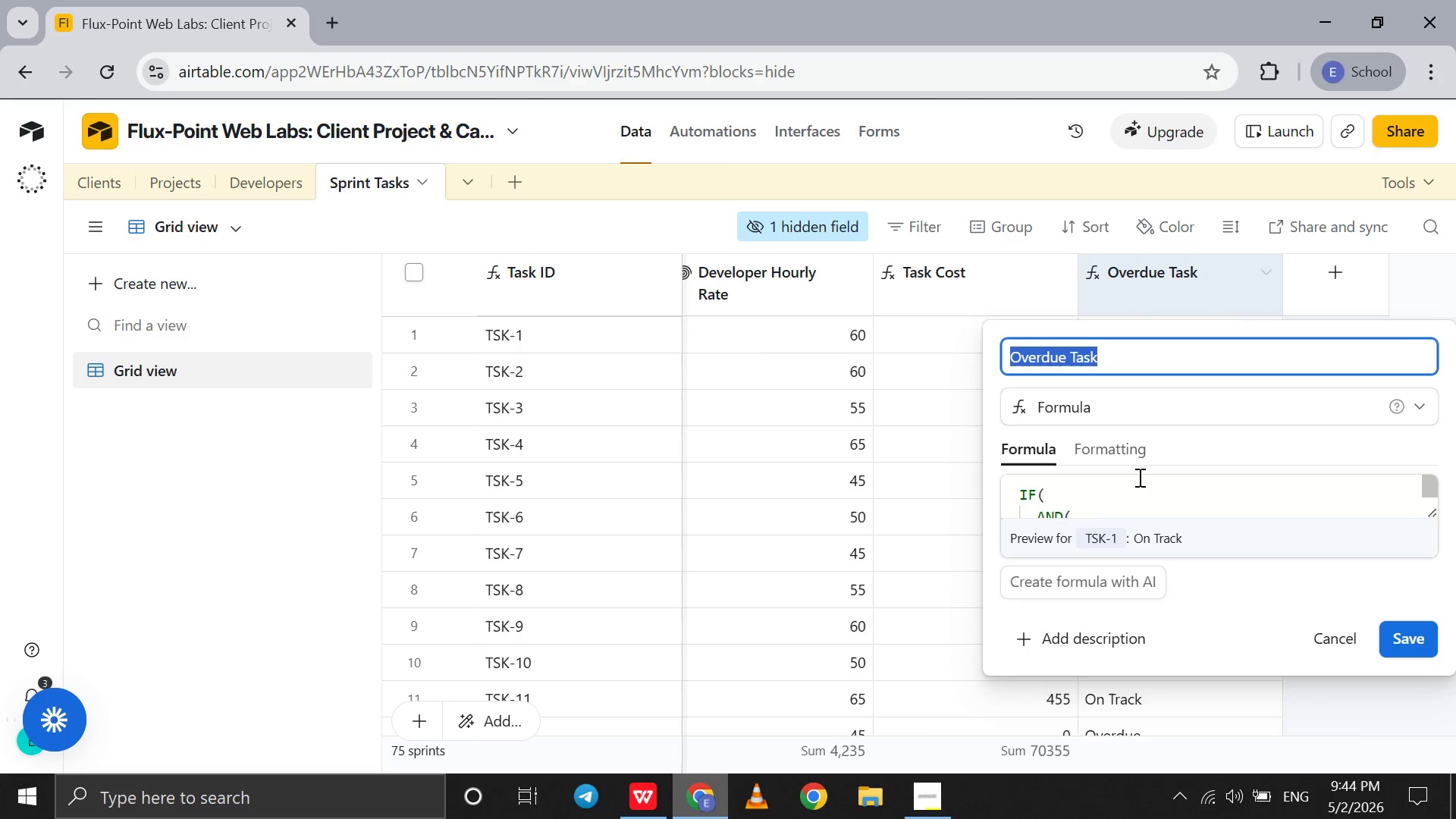 
left_click([1134, 488])
 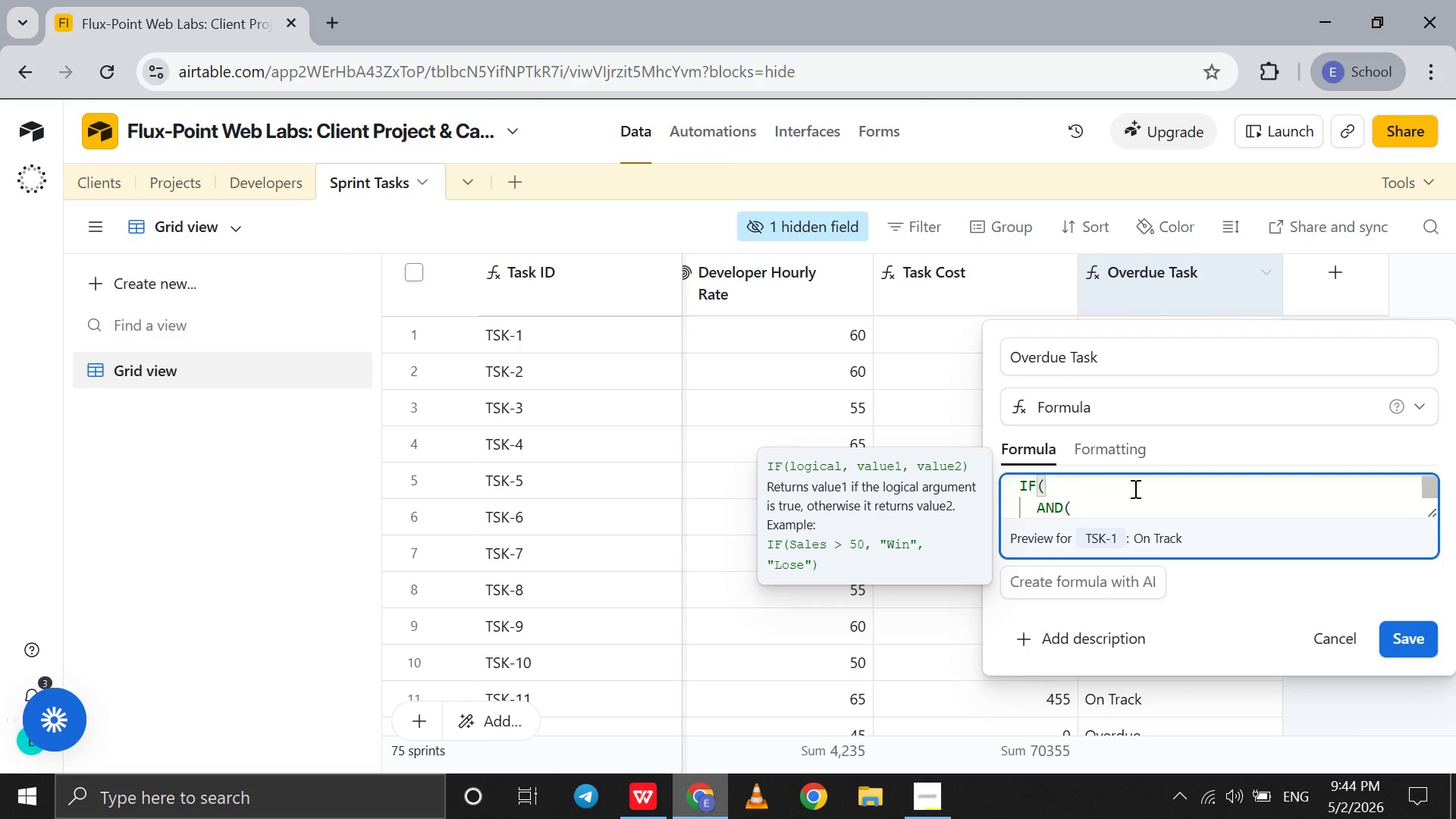 
key(ArrowDown)
 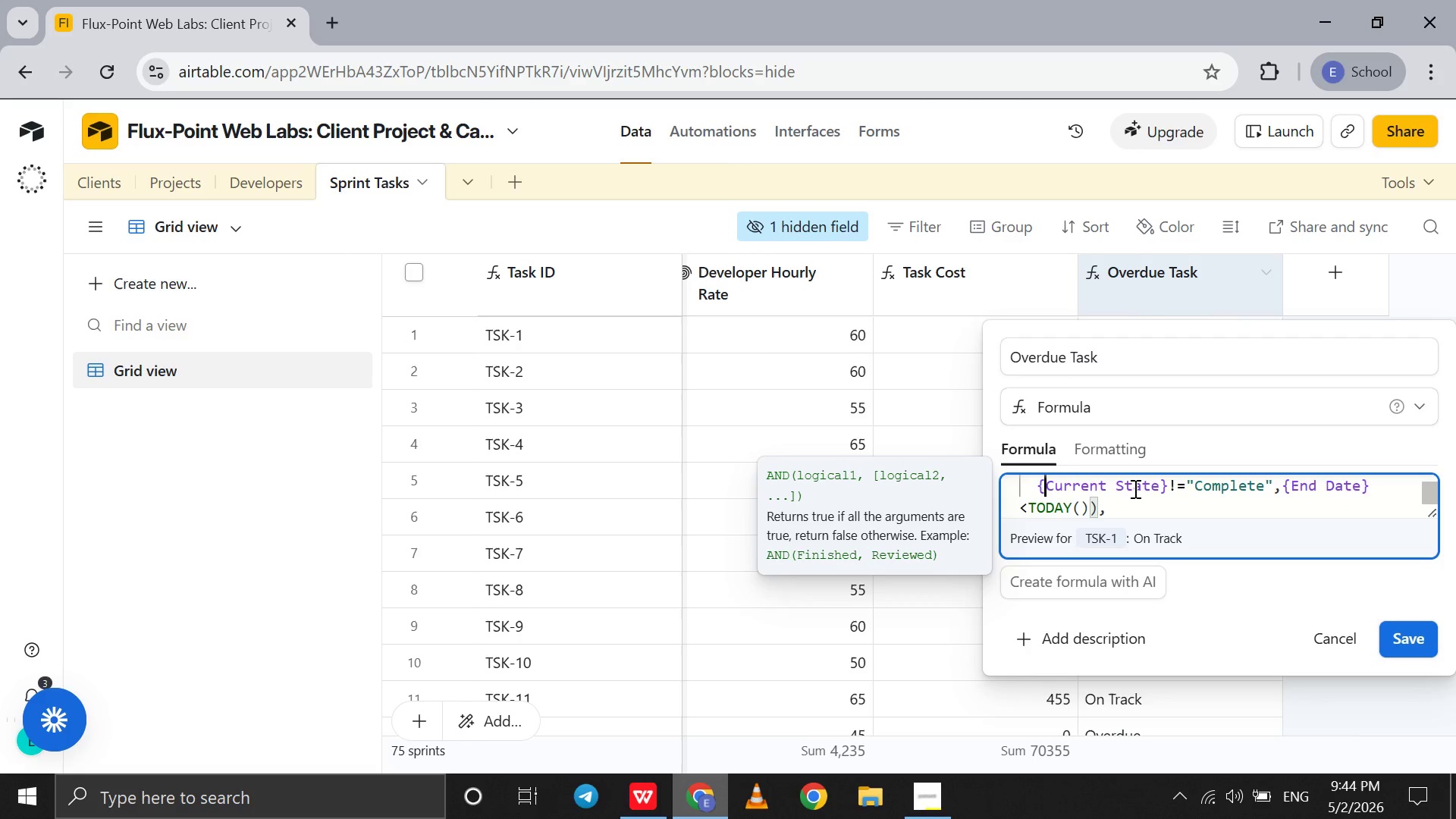 
key(ArrowDown)
 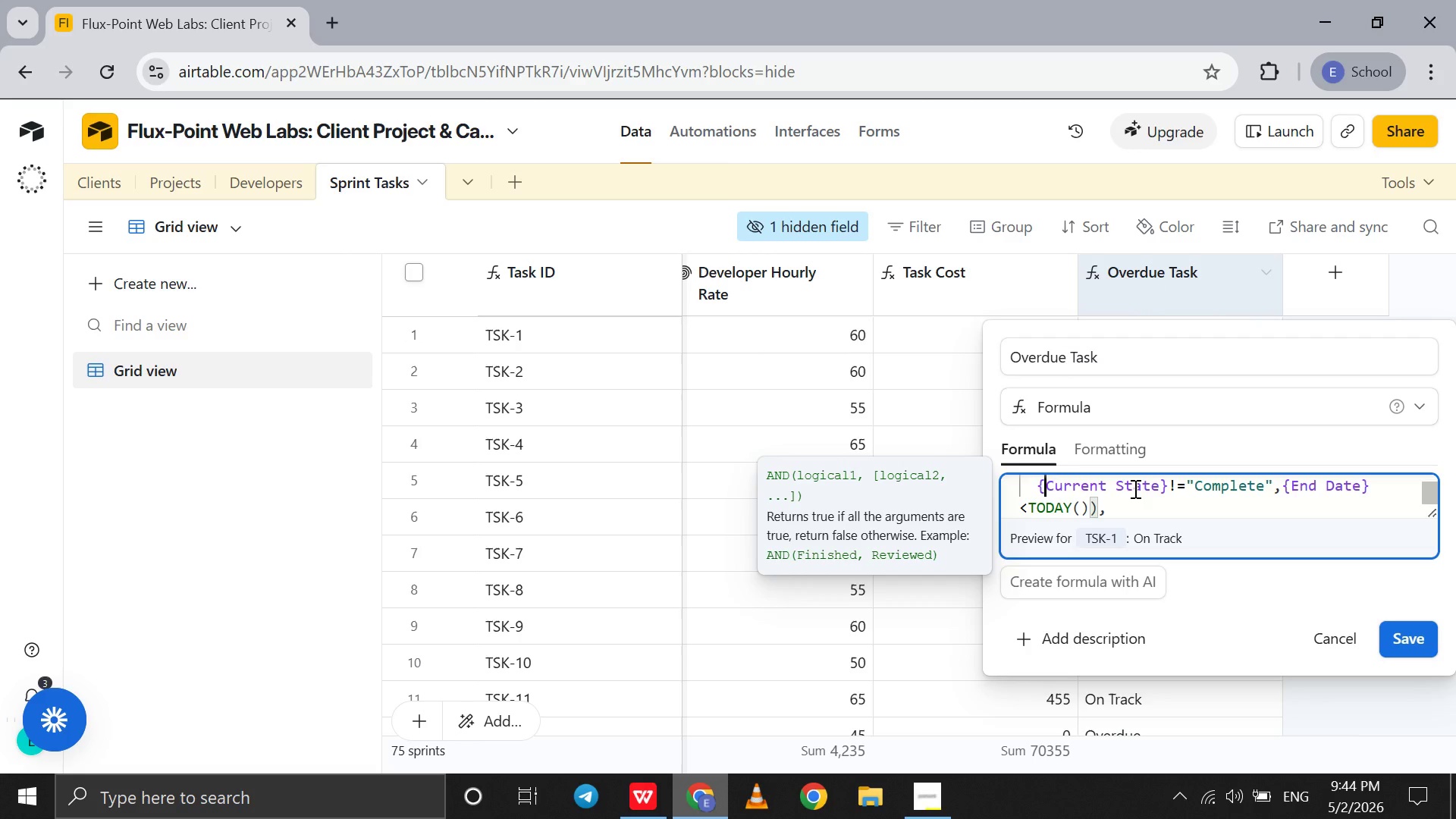 
wait(9.16)
 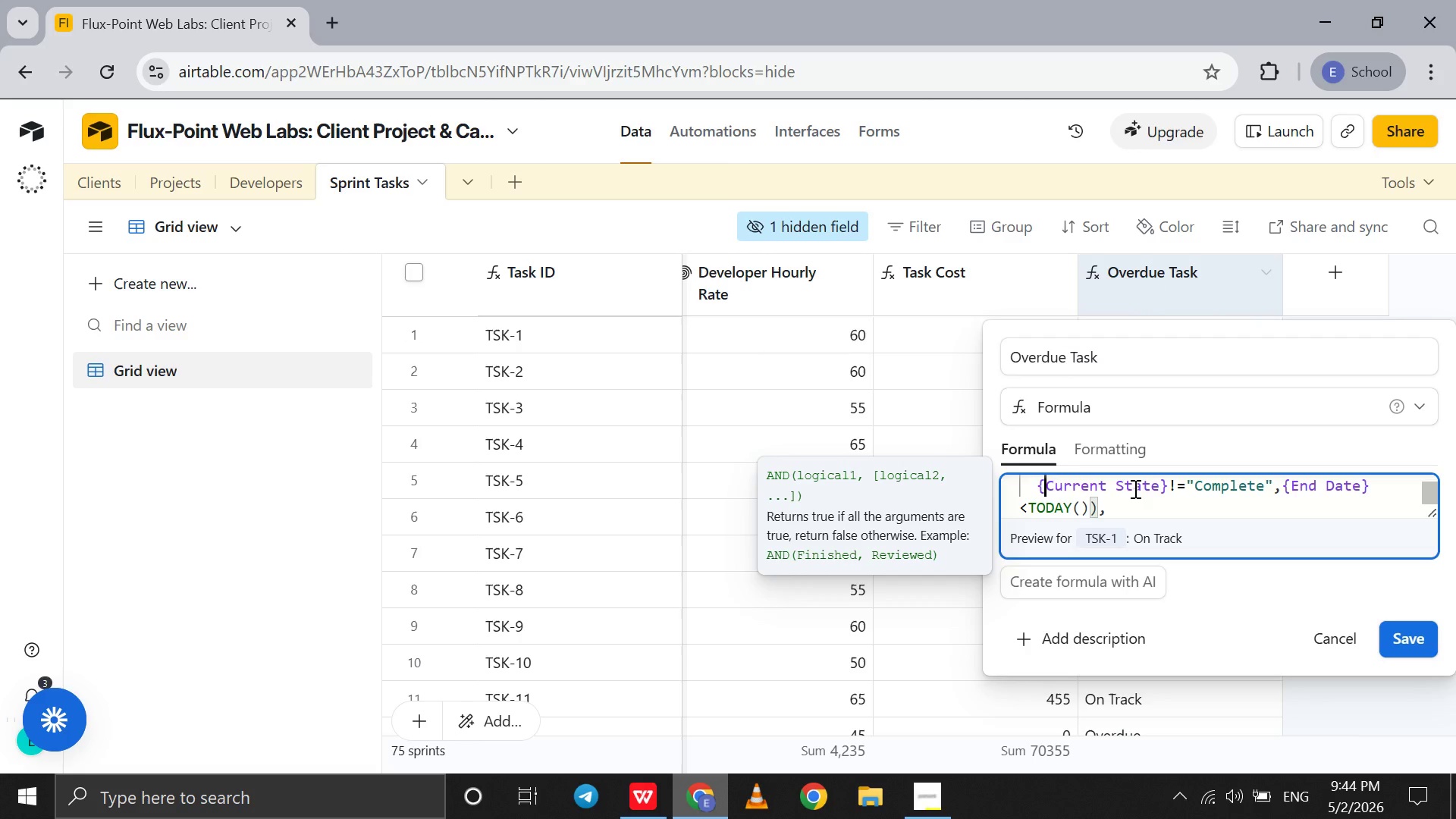 
left_click([1134, 488])
 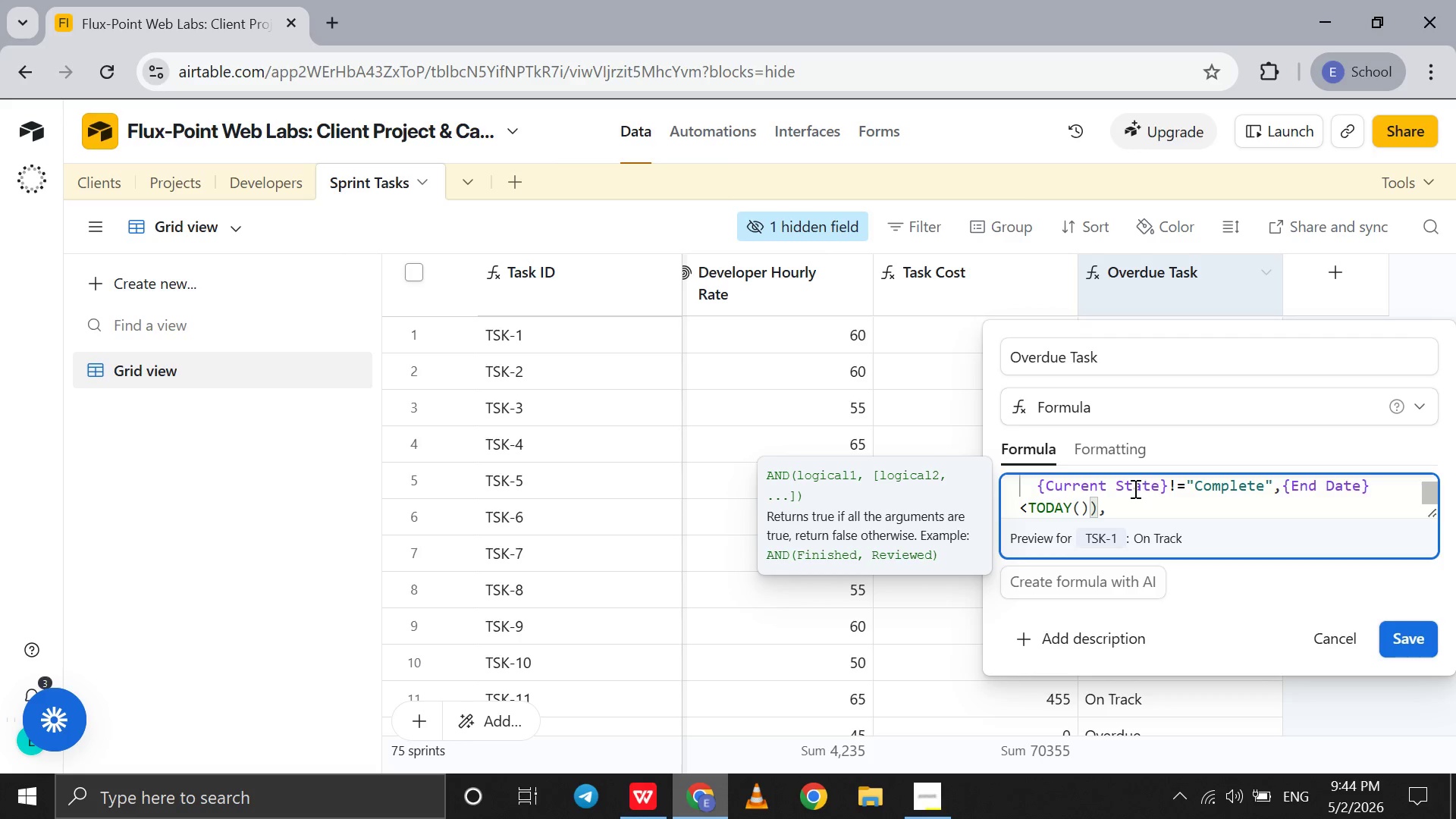 
double_click([1134, 488])
 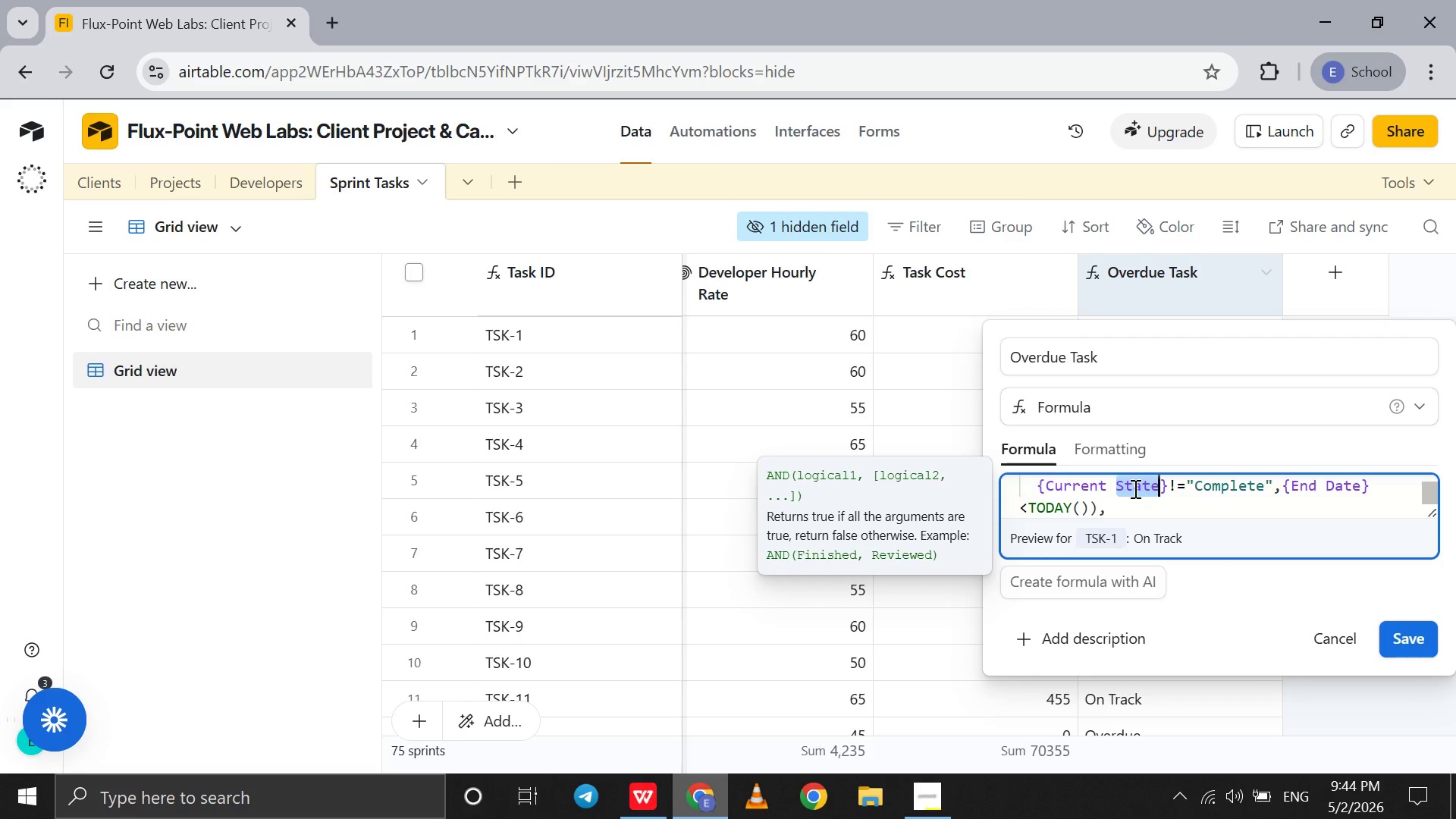 
left_click([1134, 488])
 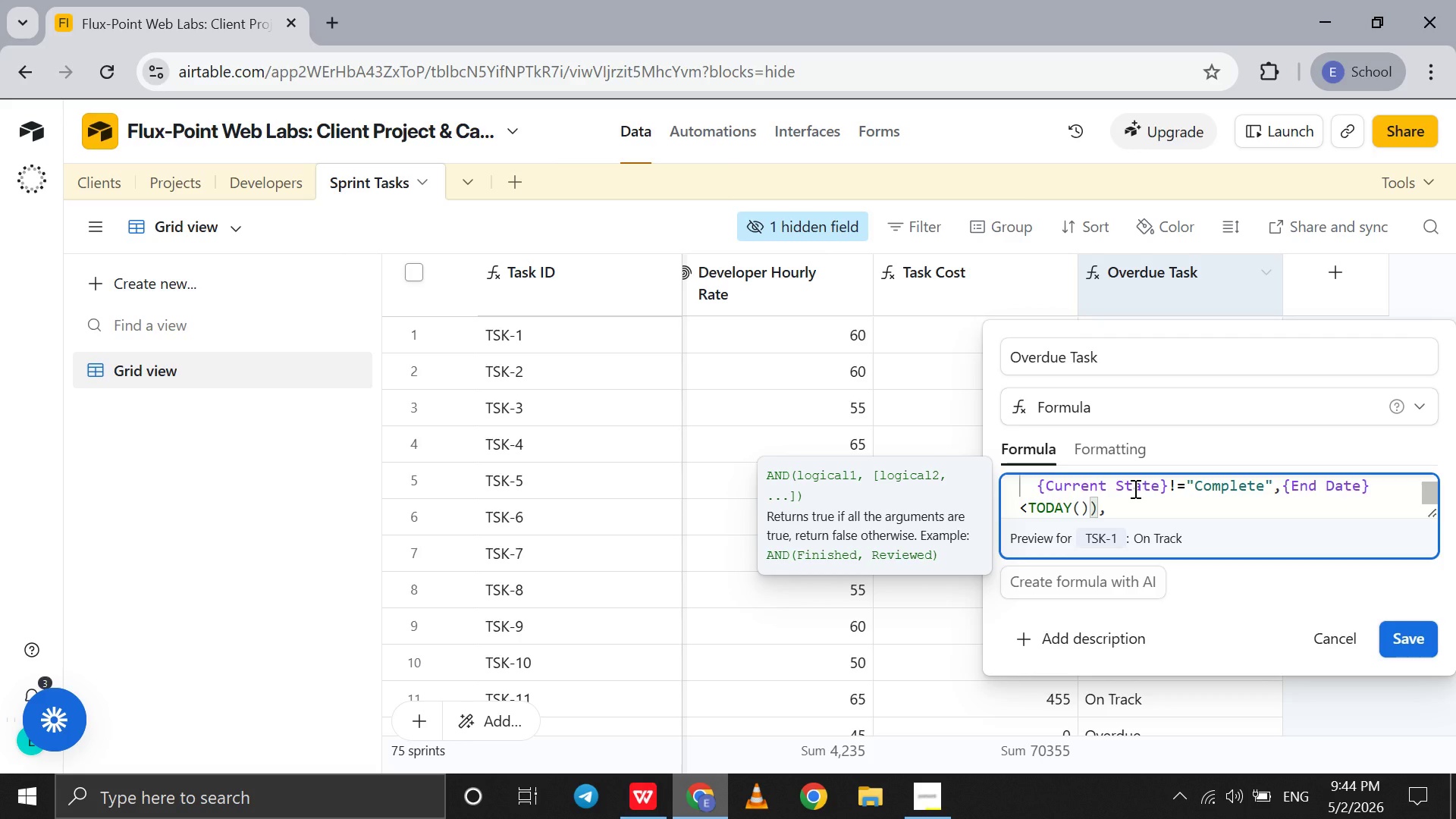 
key(ArrowDown)
 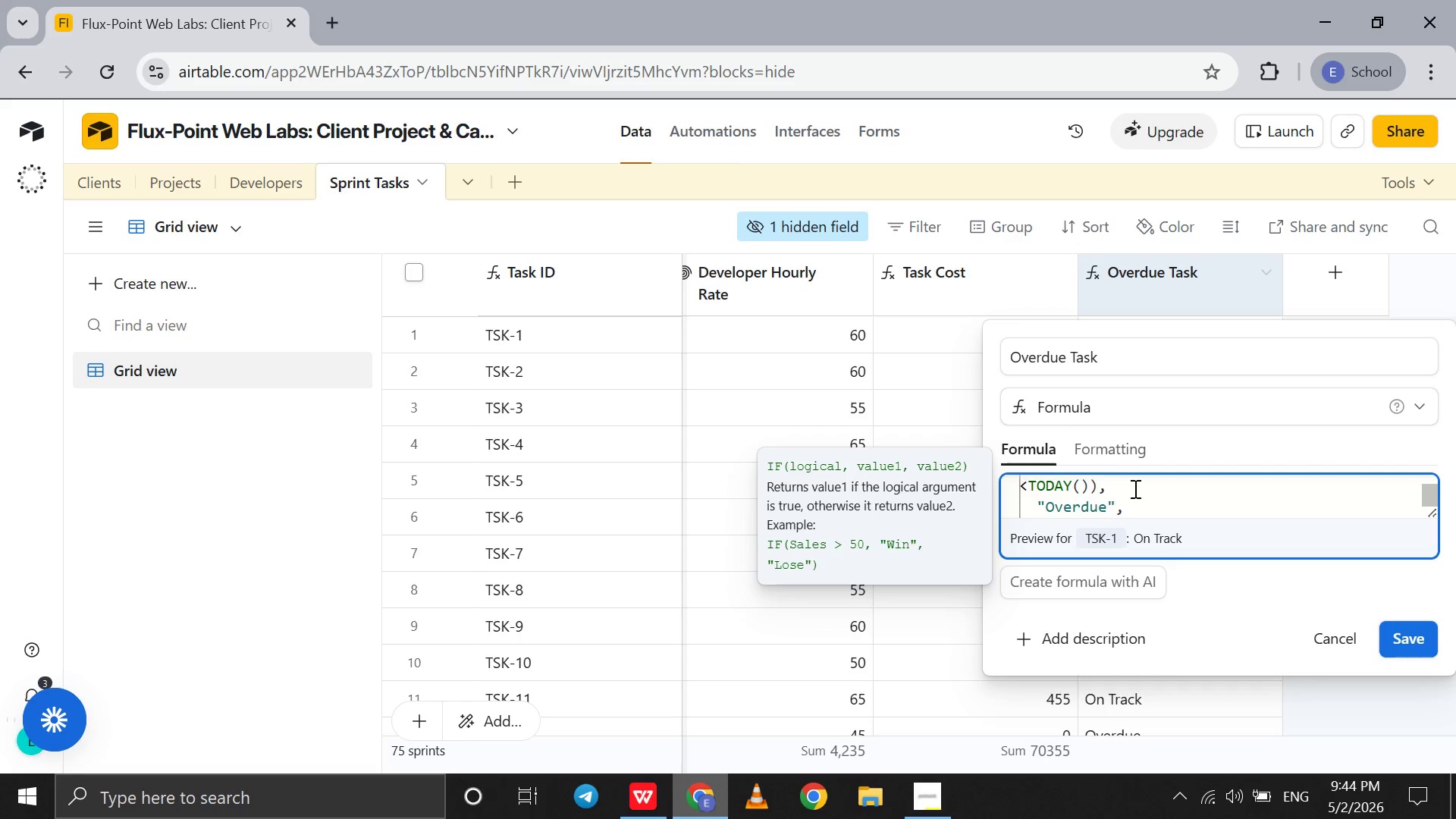 
key(ArrowDown)
 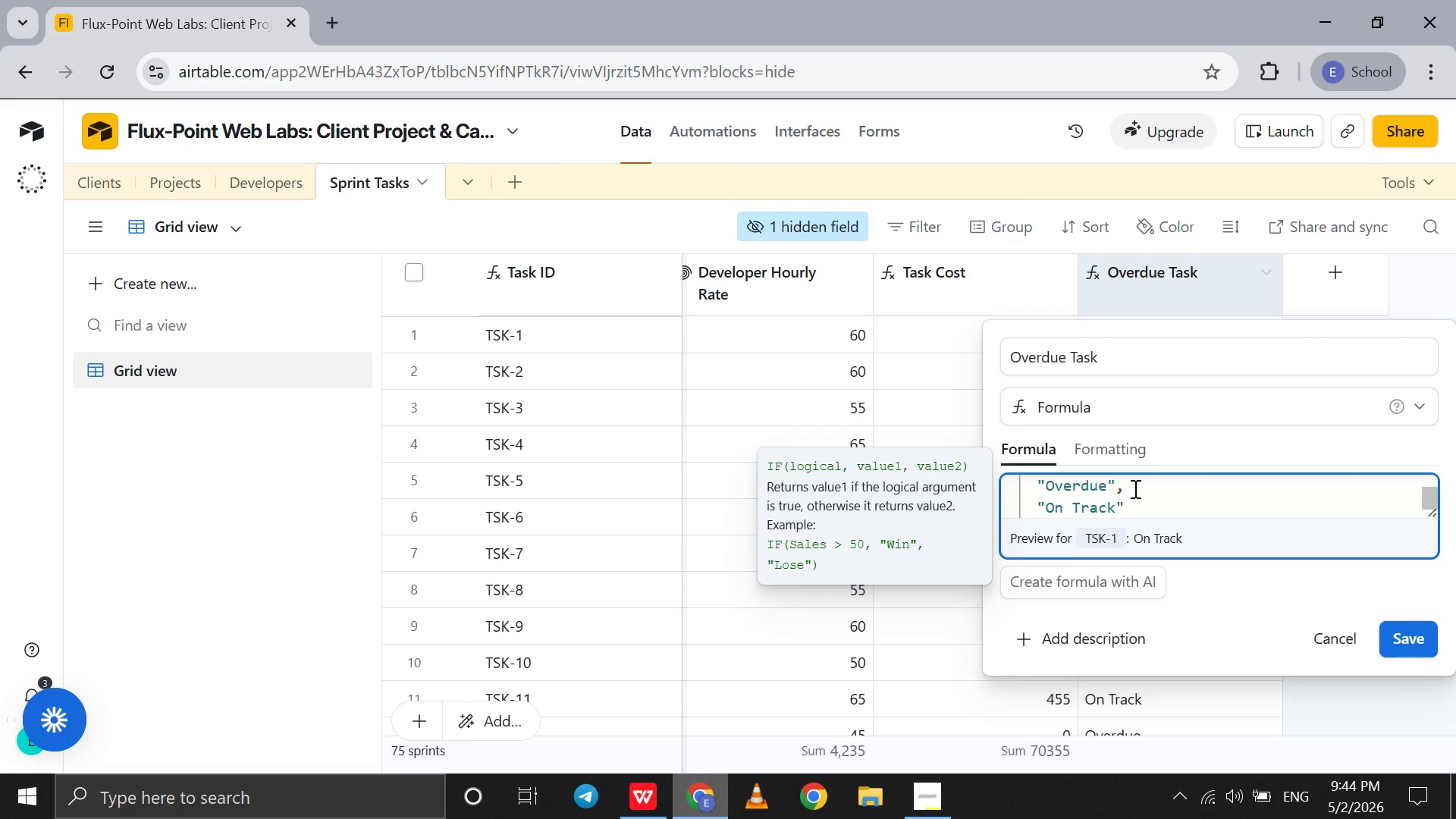 
key(ArrowUp)
 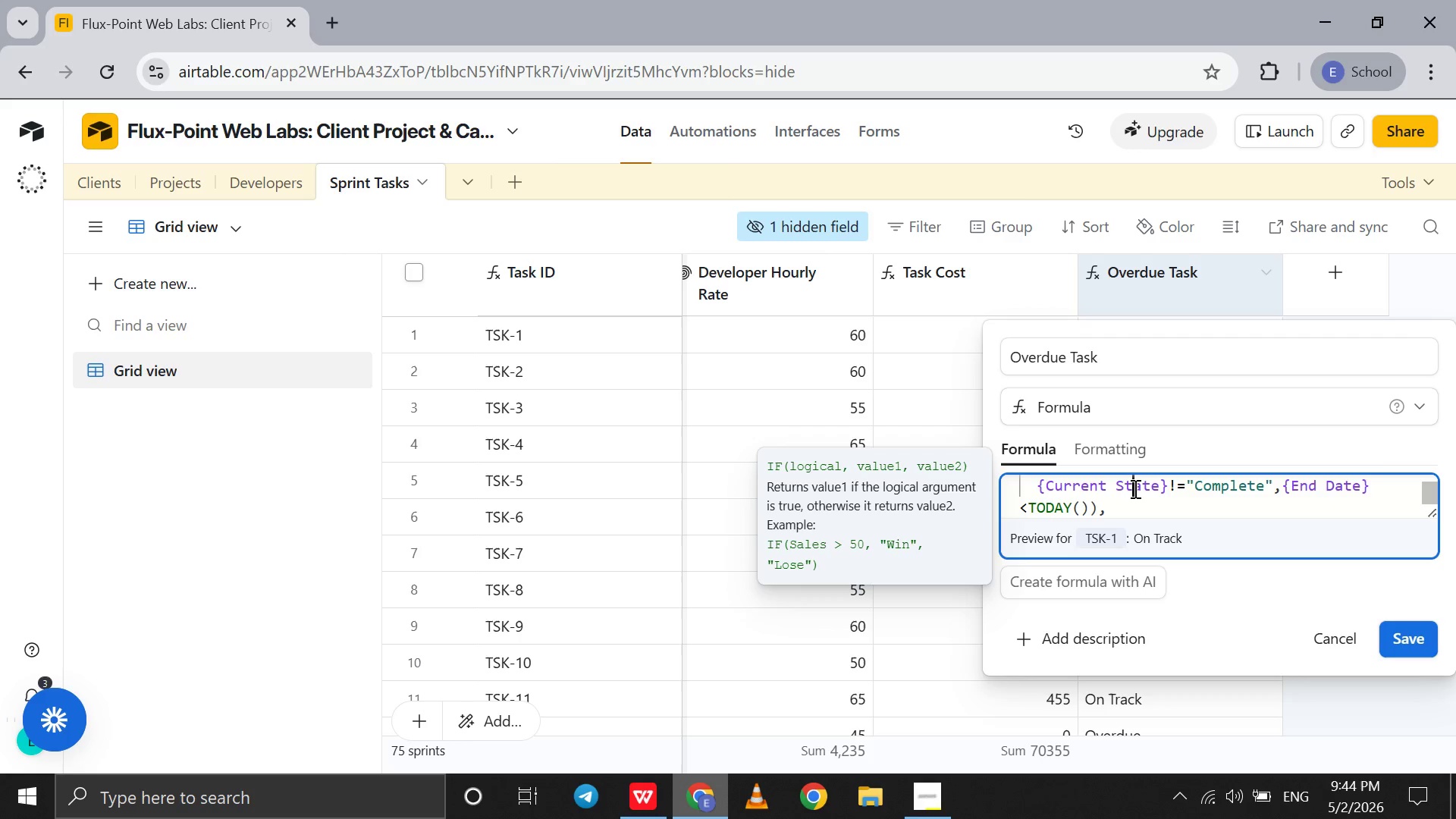 
key(ArrowUp)
 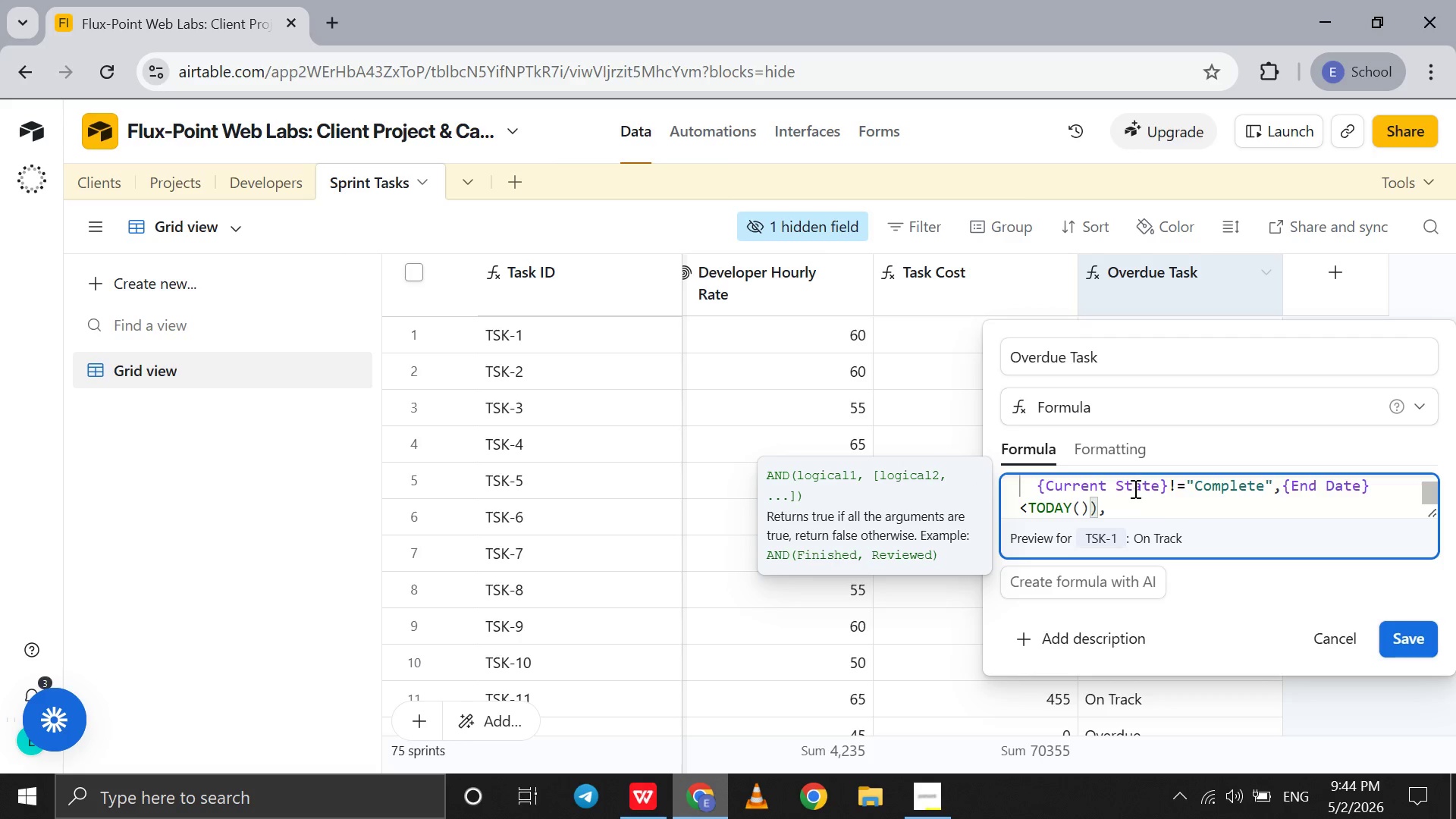 
key(ArrowUp)
 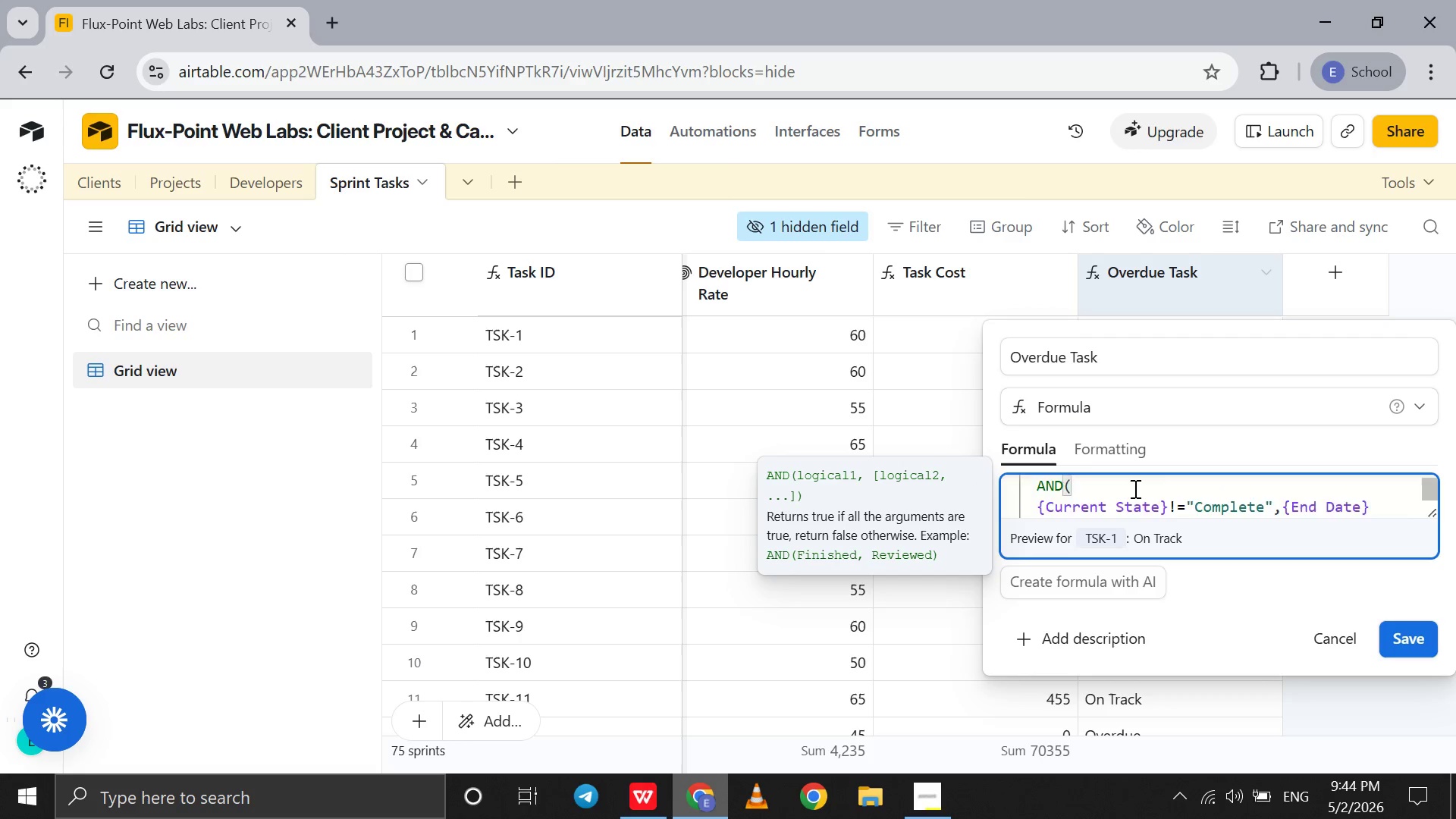 
key(ArrowUp)
 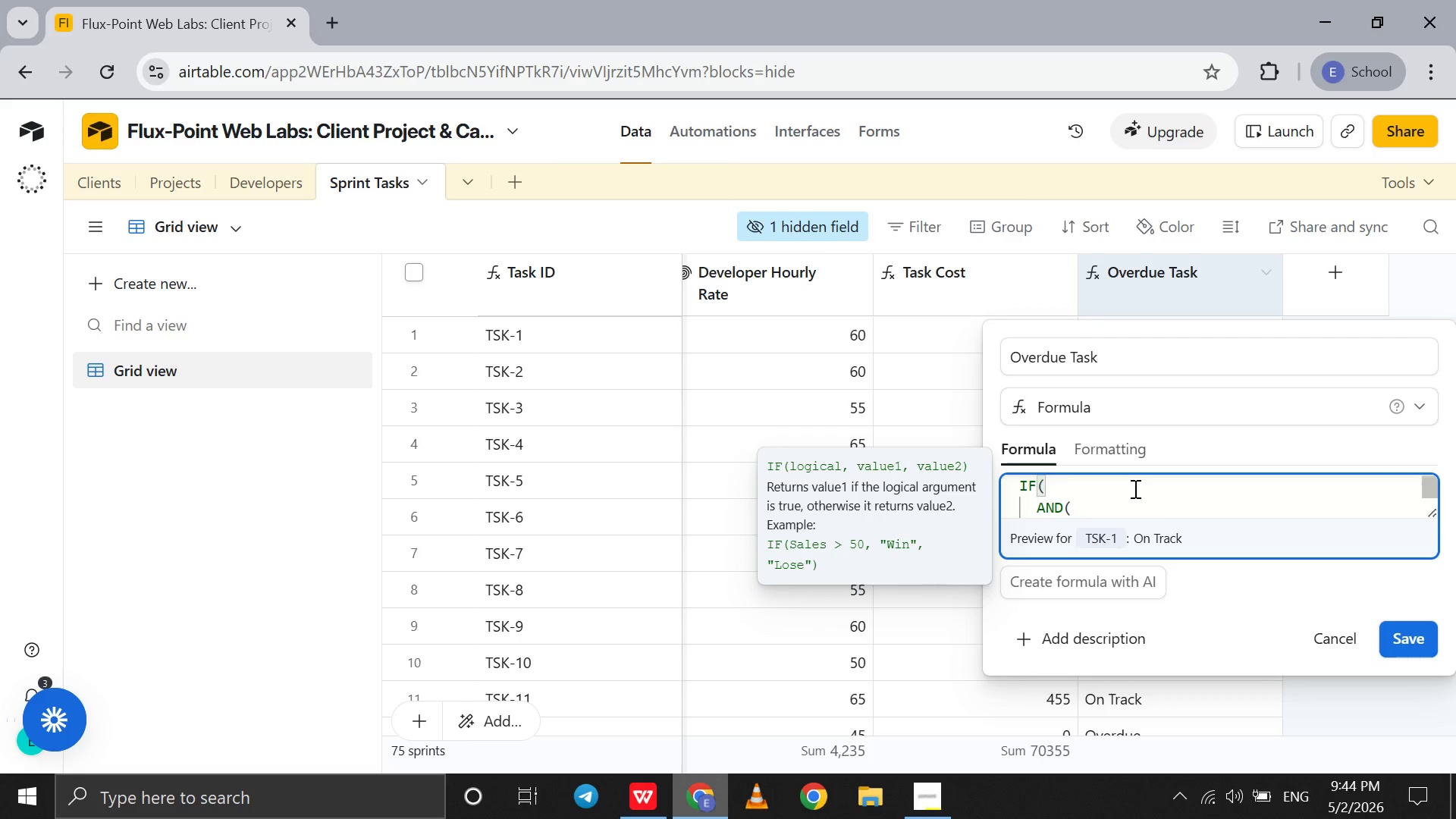 
key(ArrowDown)
 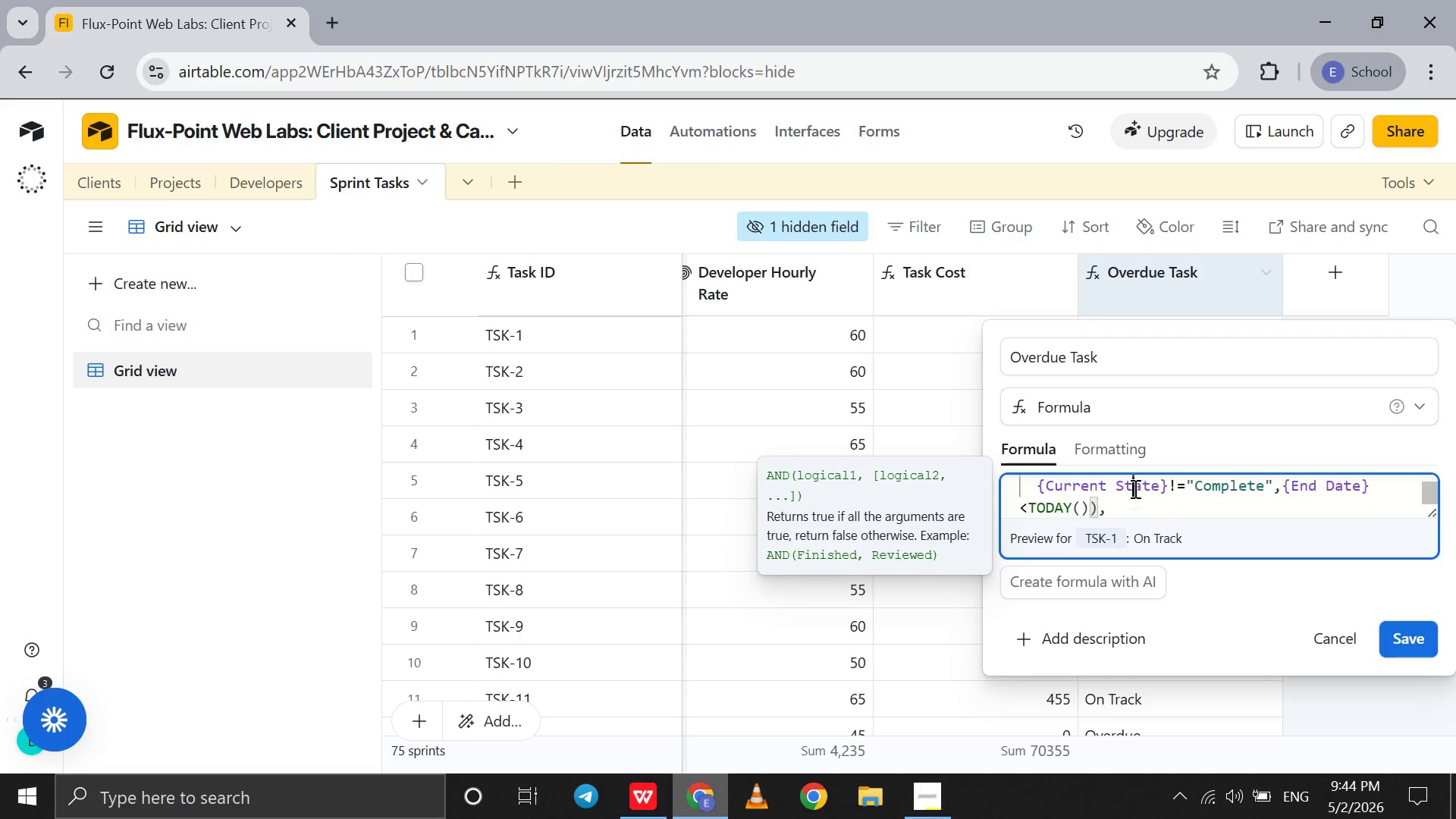 
key(ArrowDown)
 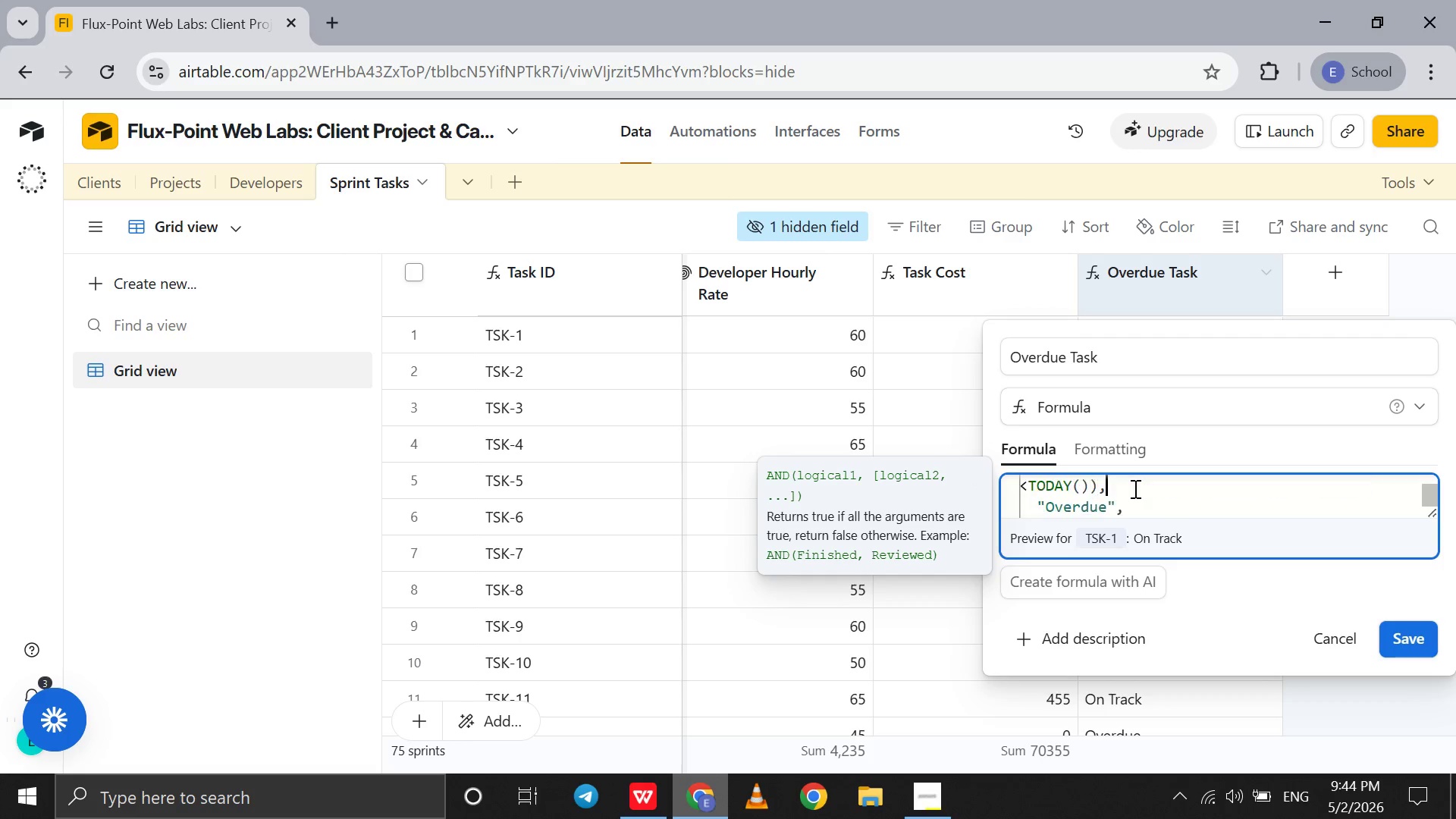 
key(ArrowDown)
 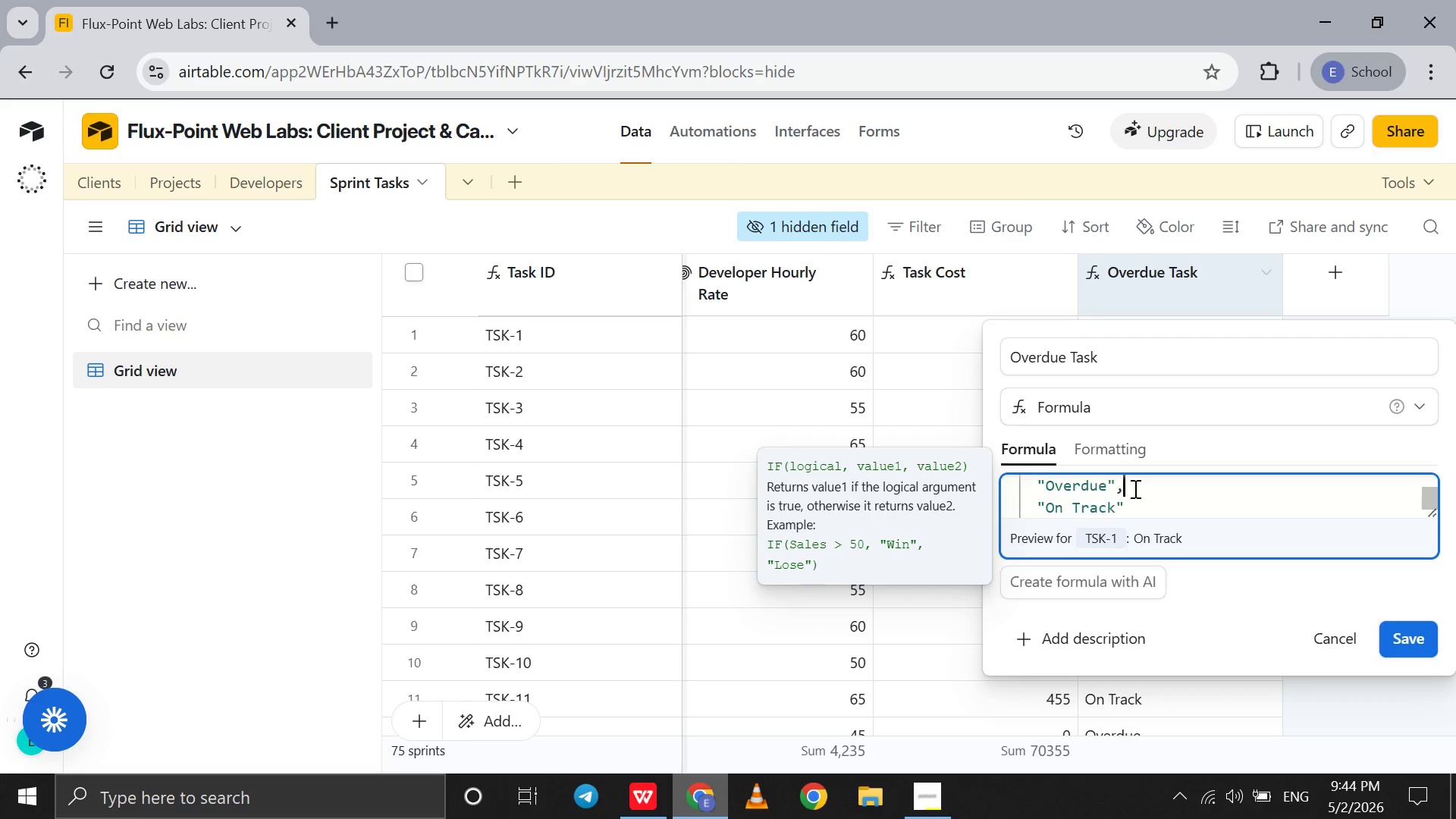 
key(ArrowDown)
 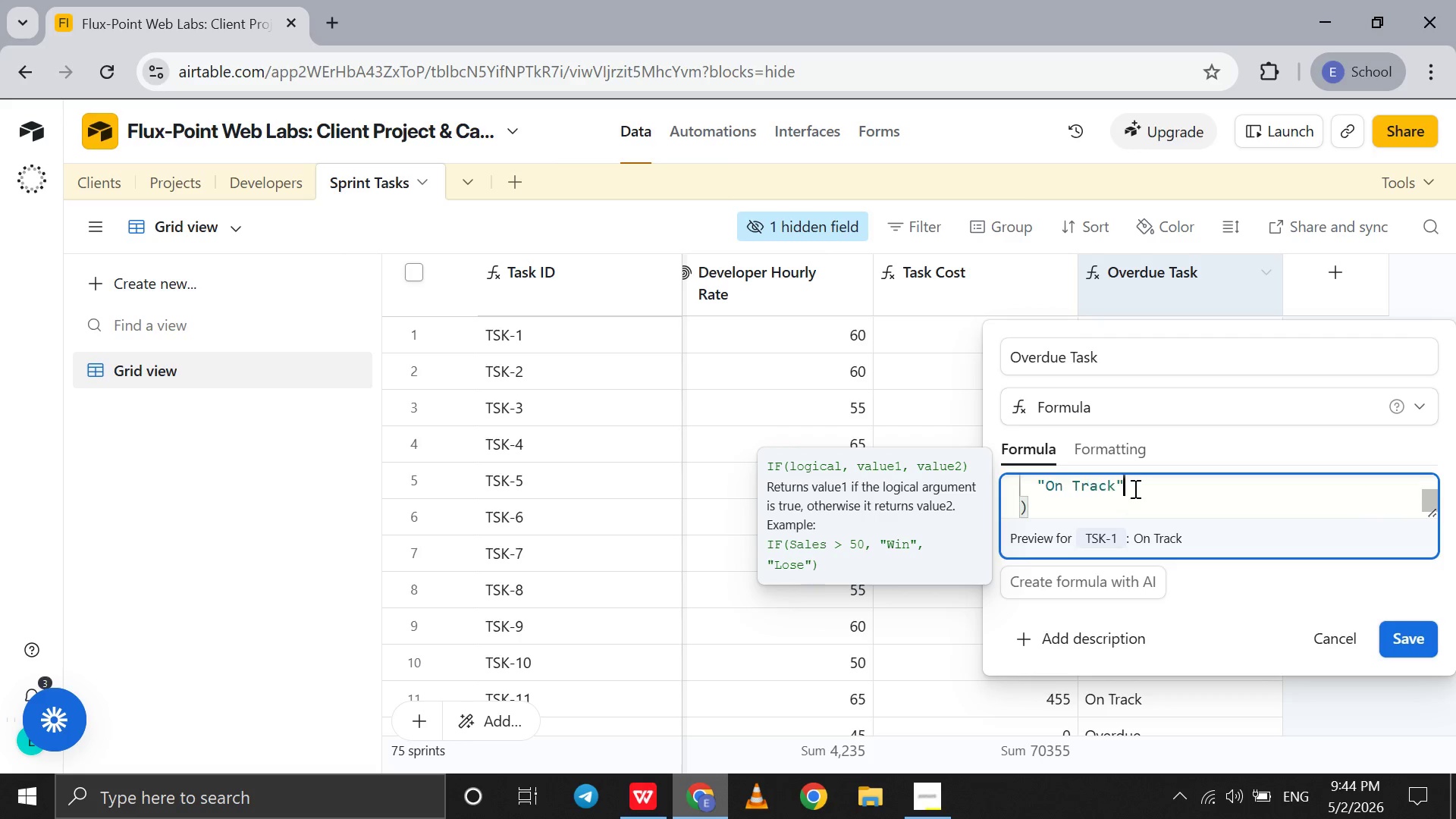 
key(ArrowDown)
 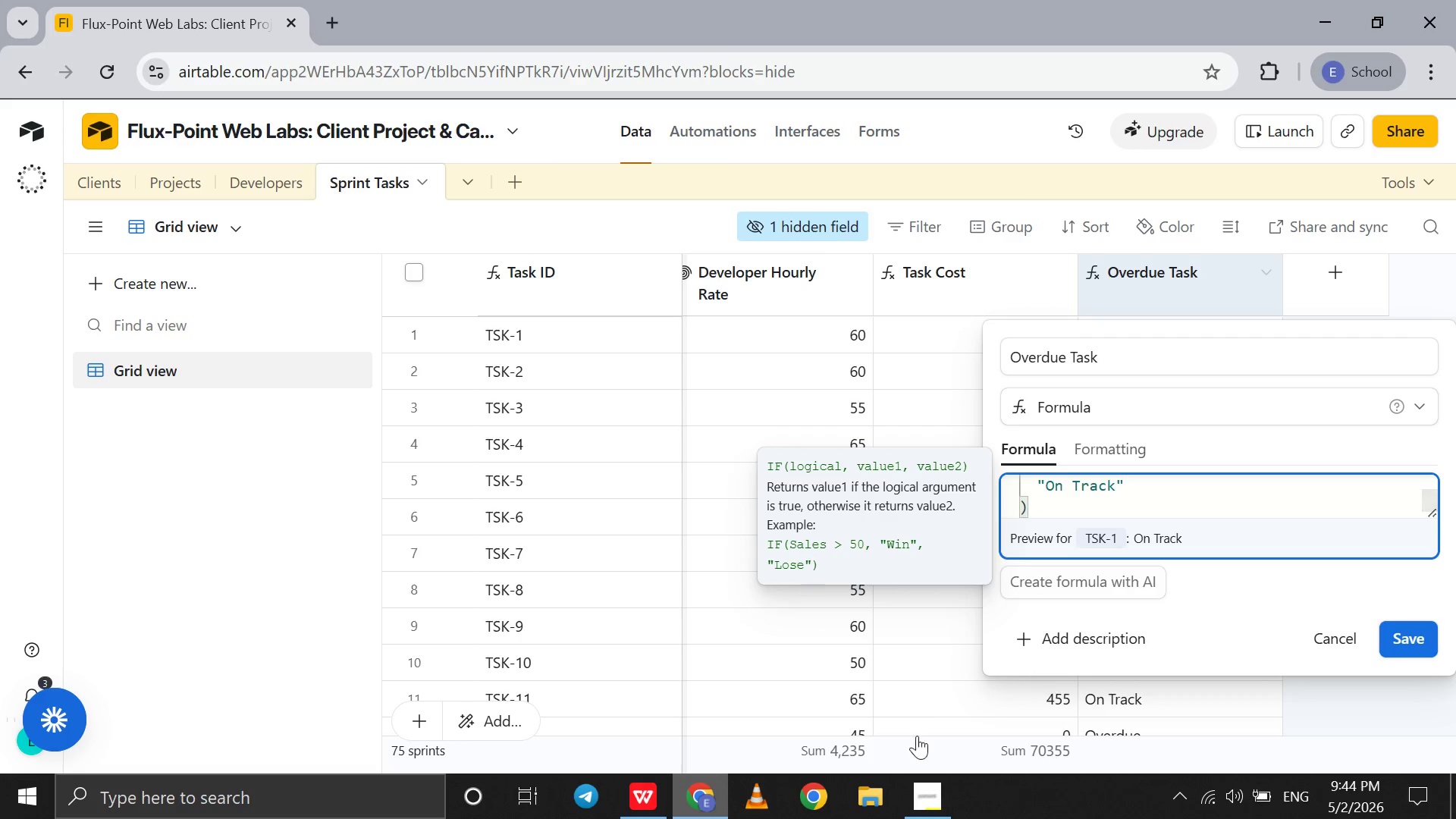 
left_click([925, 796])